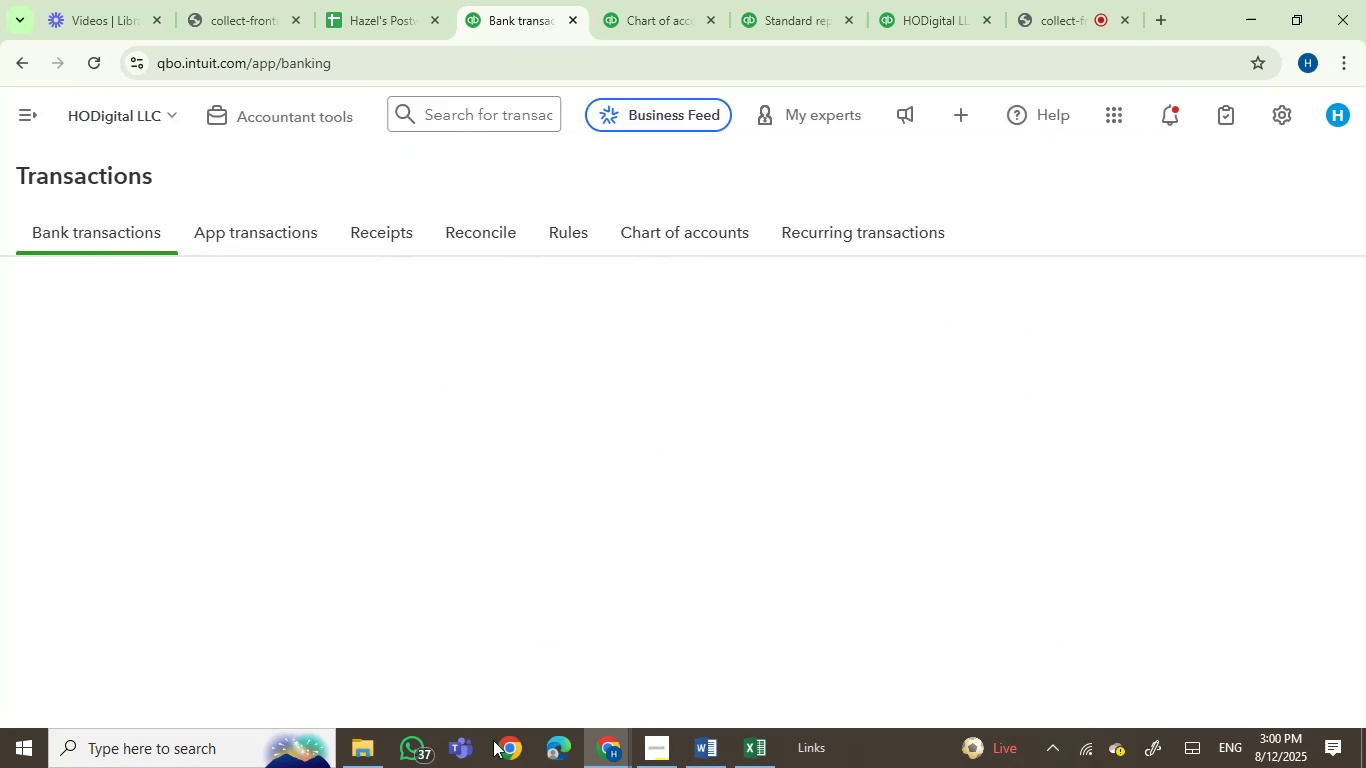 
left_click([365, 737])
 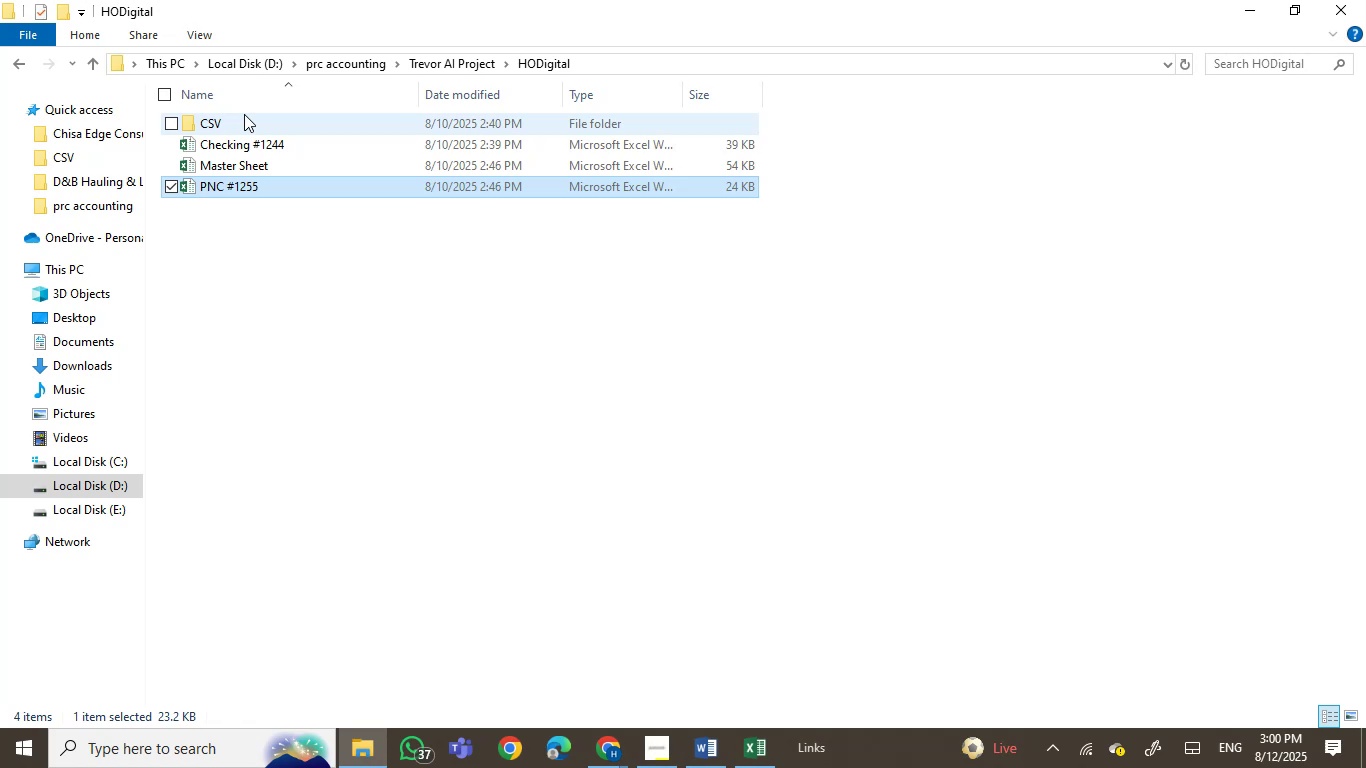 
wait(5.94)
 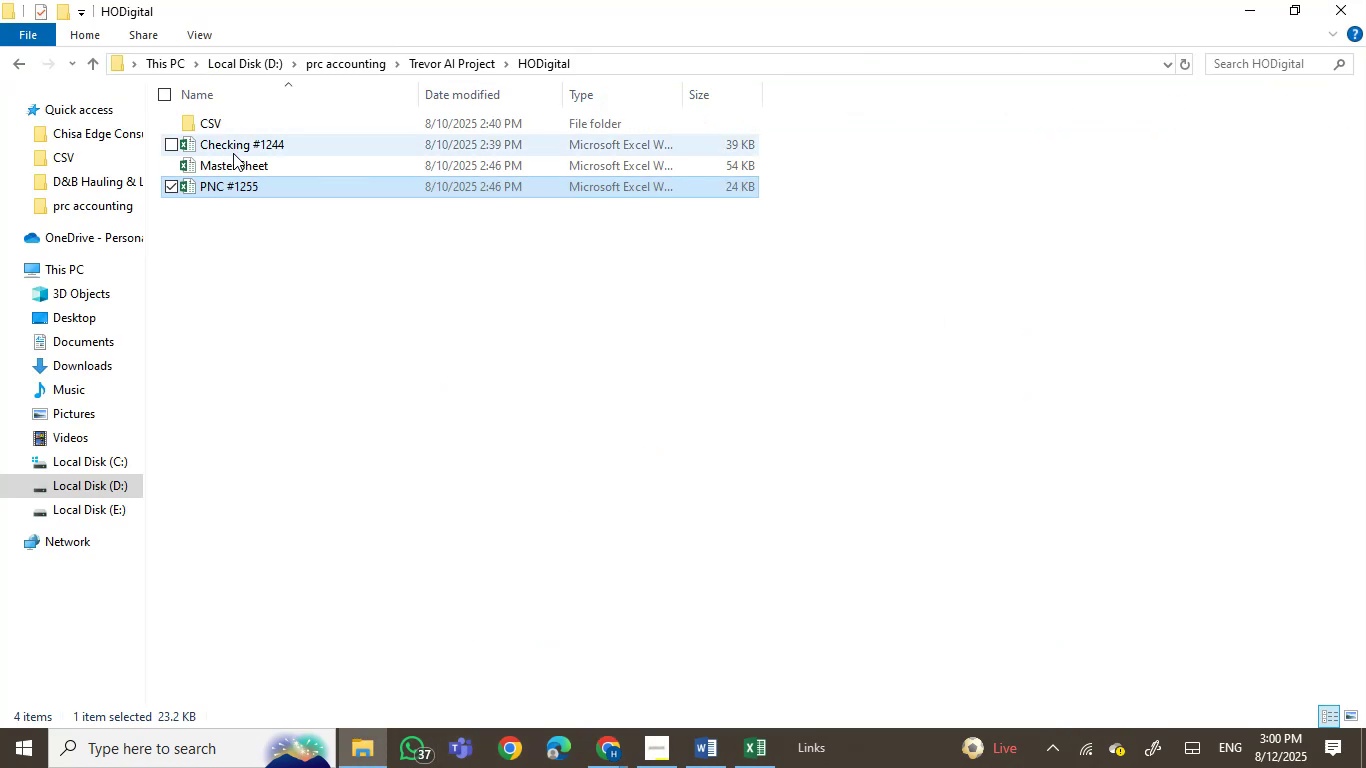 
double_click([244, 114])
 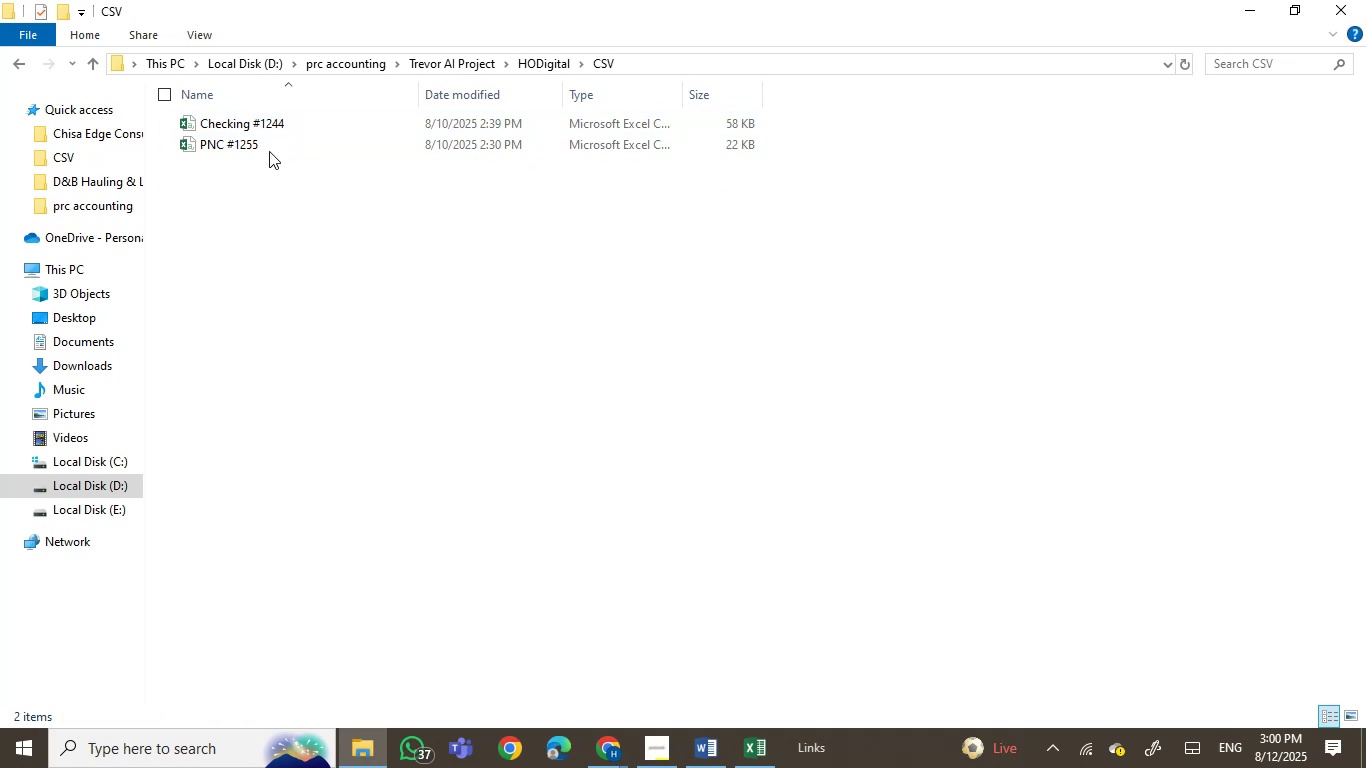 
double_click([265, 141])
 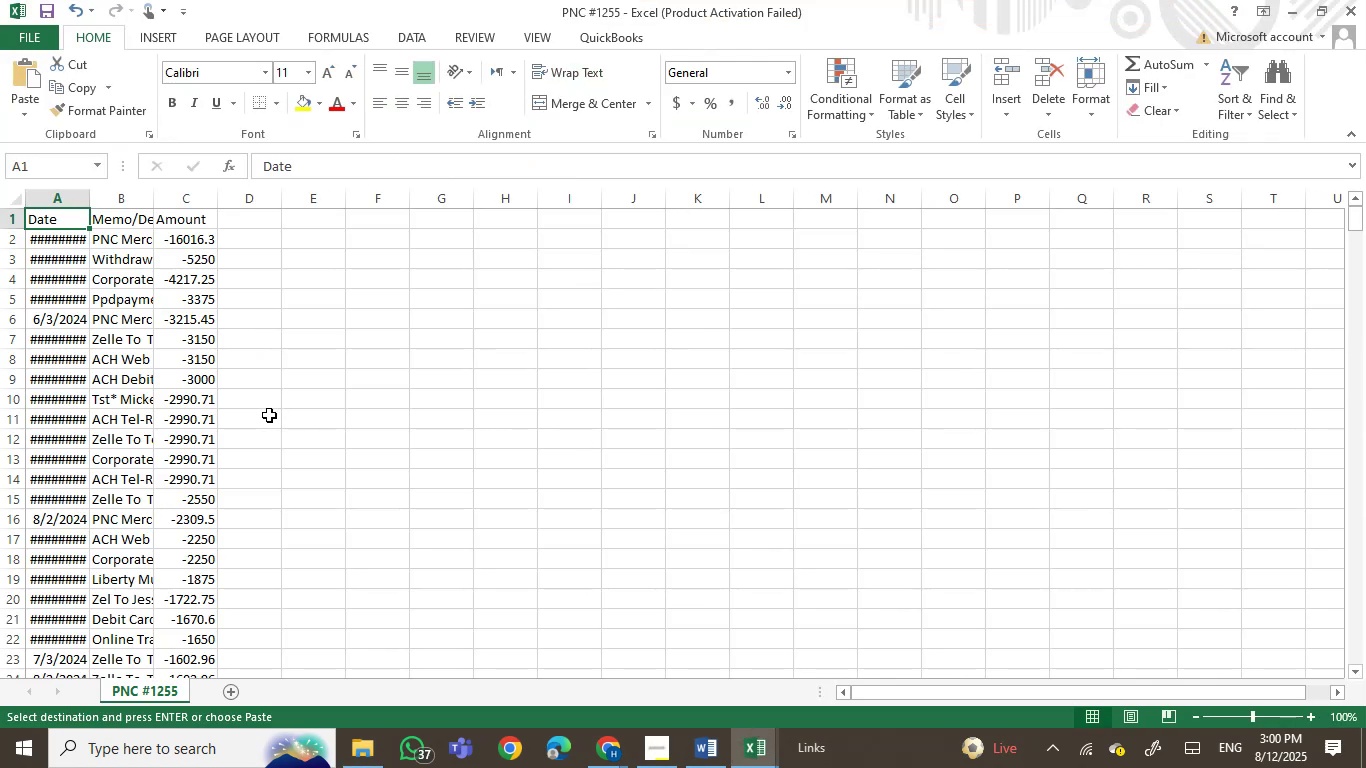 
left_click([409, 434])
 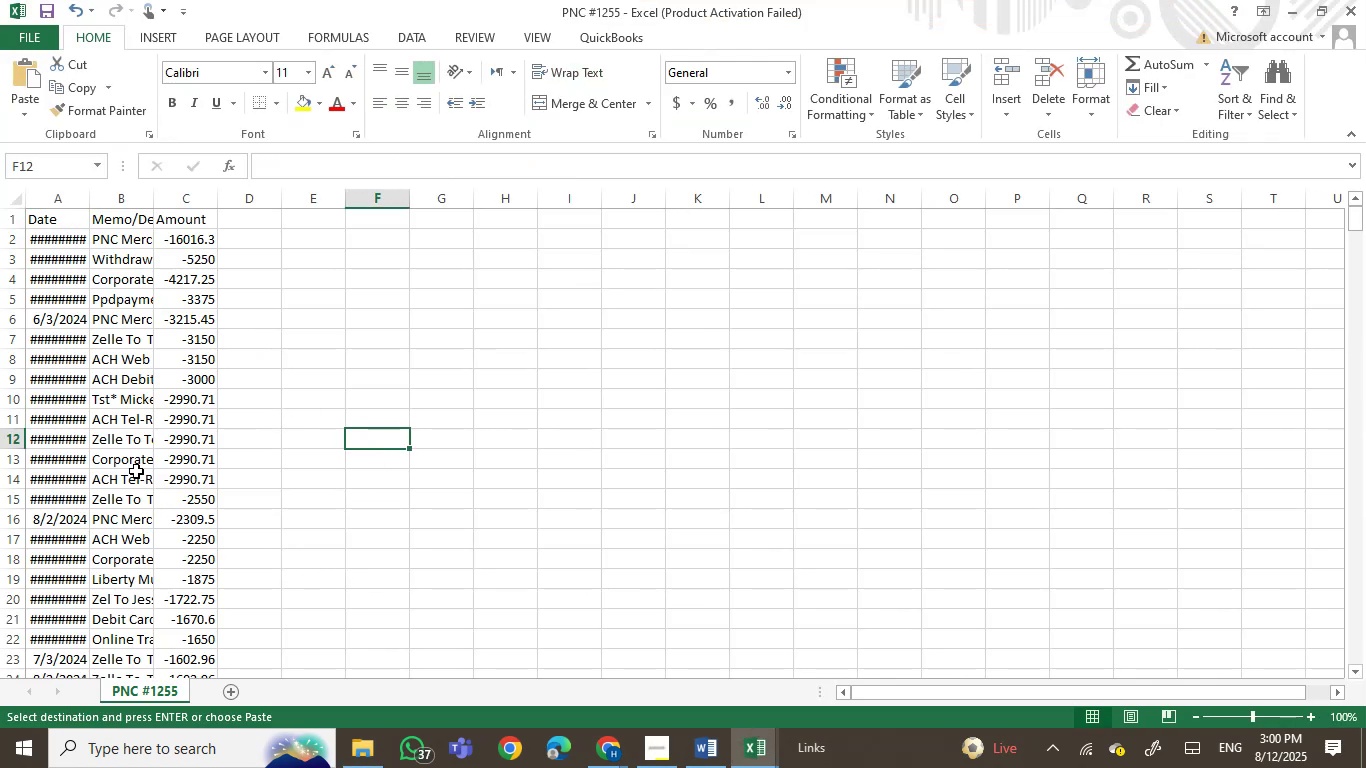 
left_click([196, 411])
 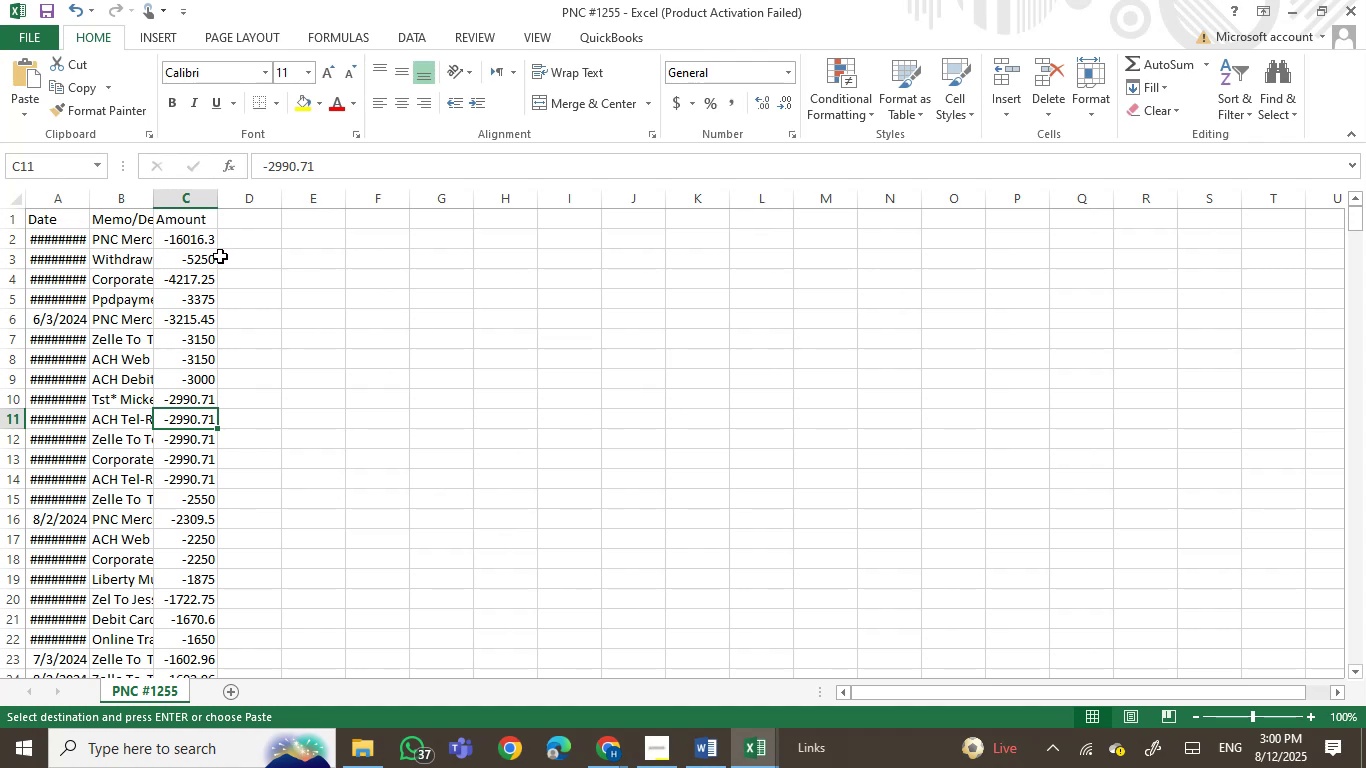 
left_click([5, 214])
 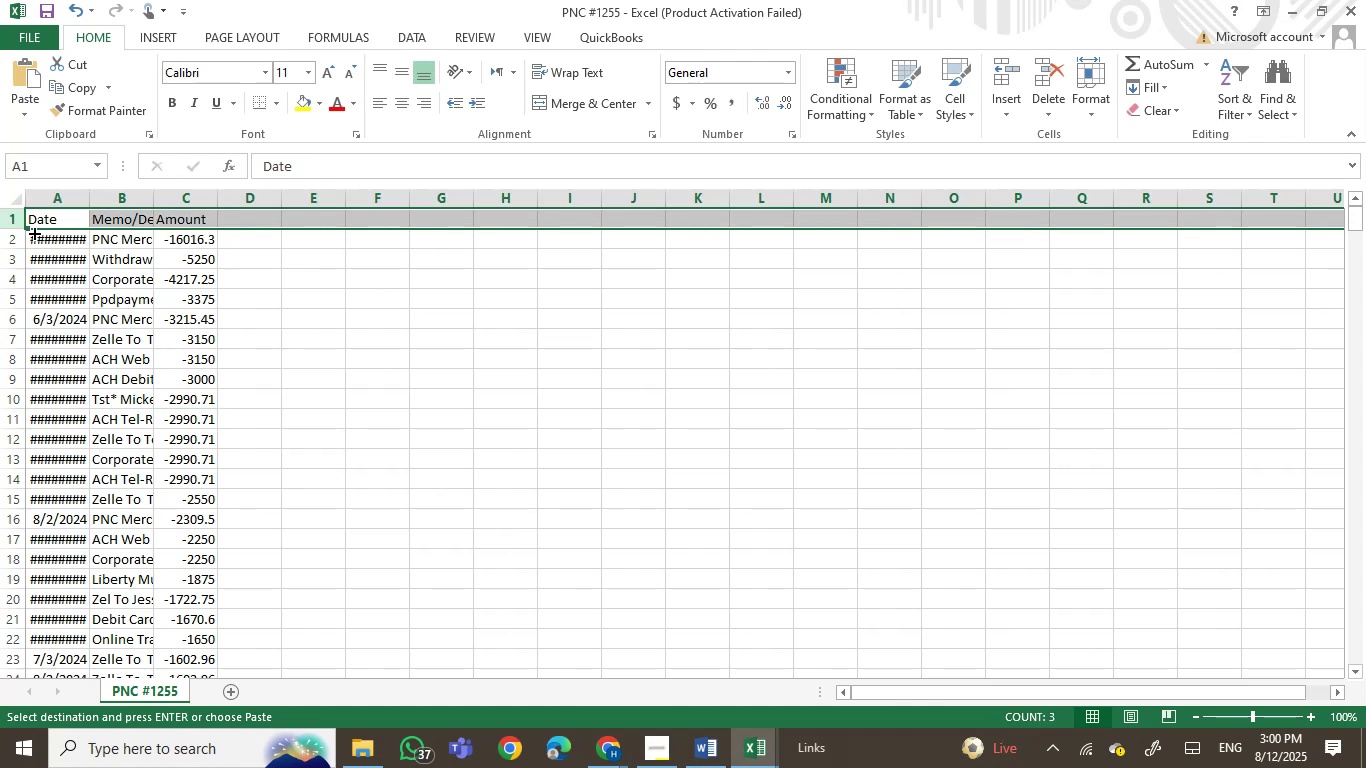 
key(Control+Shift+L)
 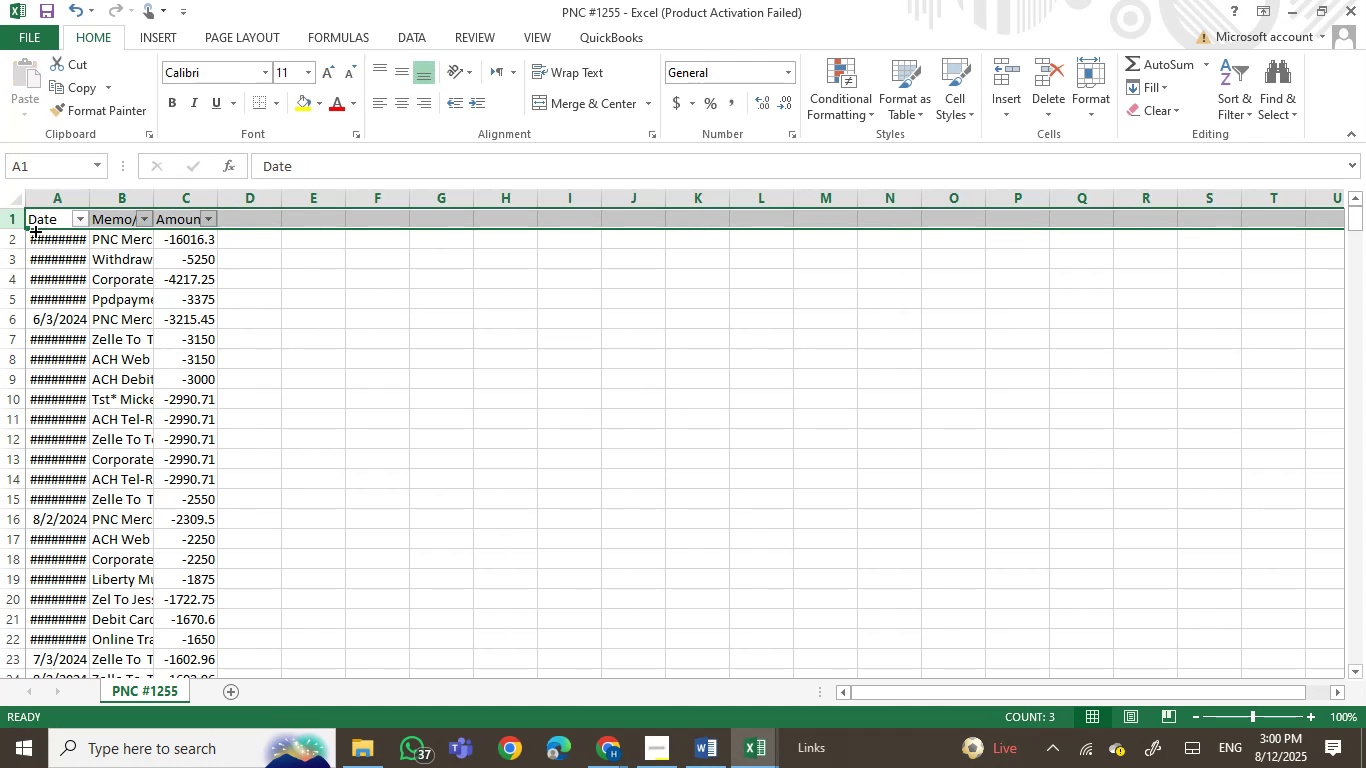 
left_click([138, 232])
 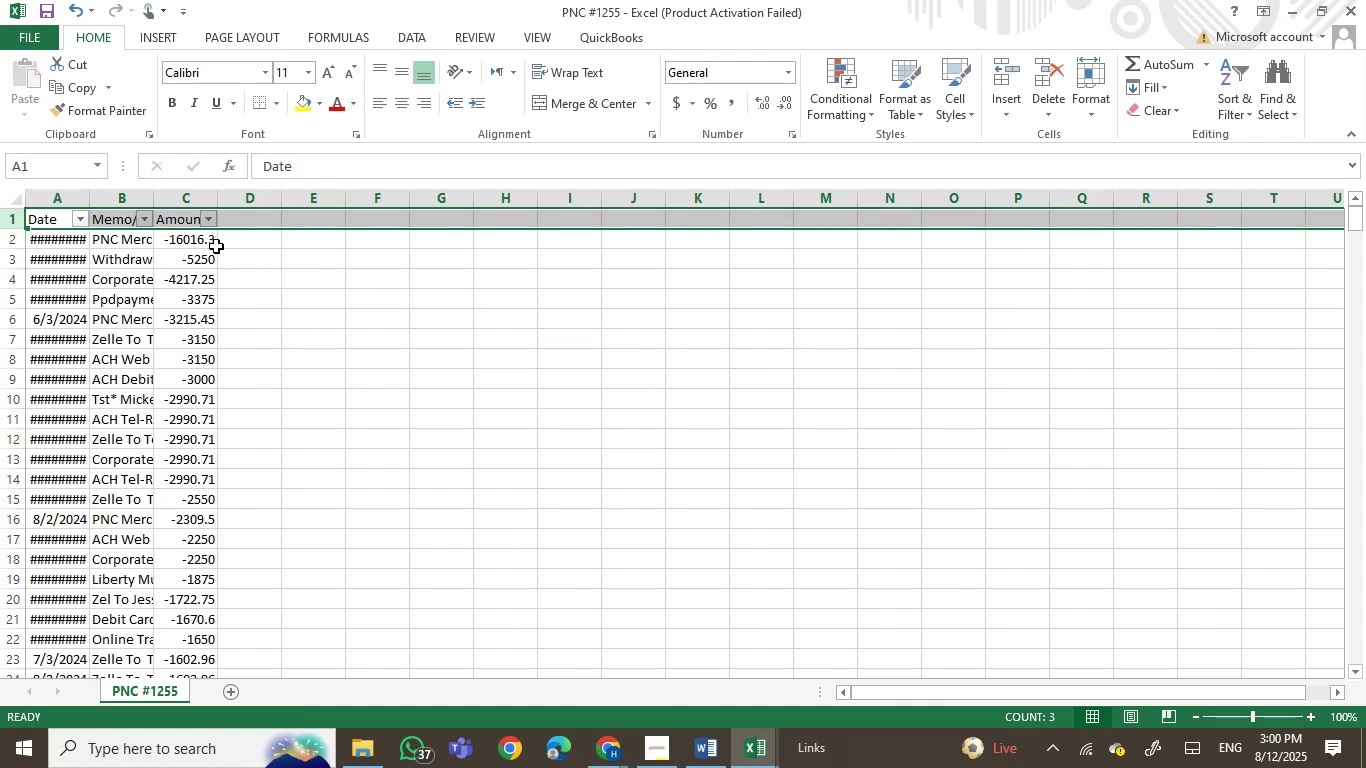 
left_click([216, 246])
 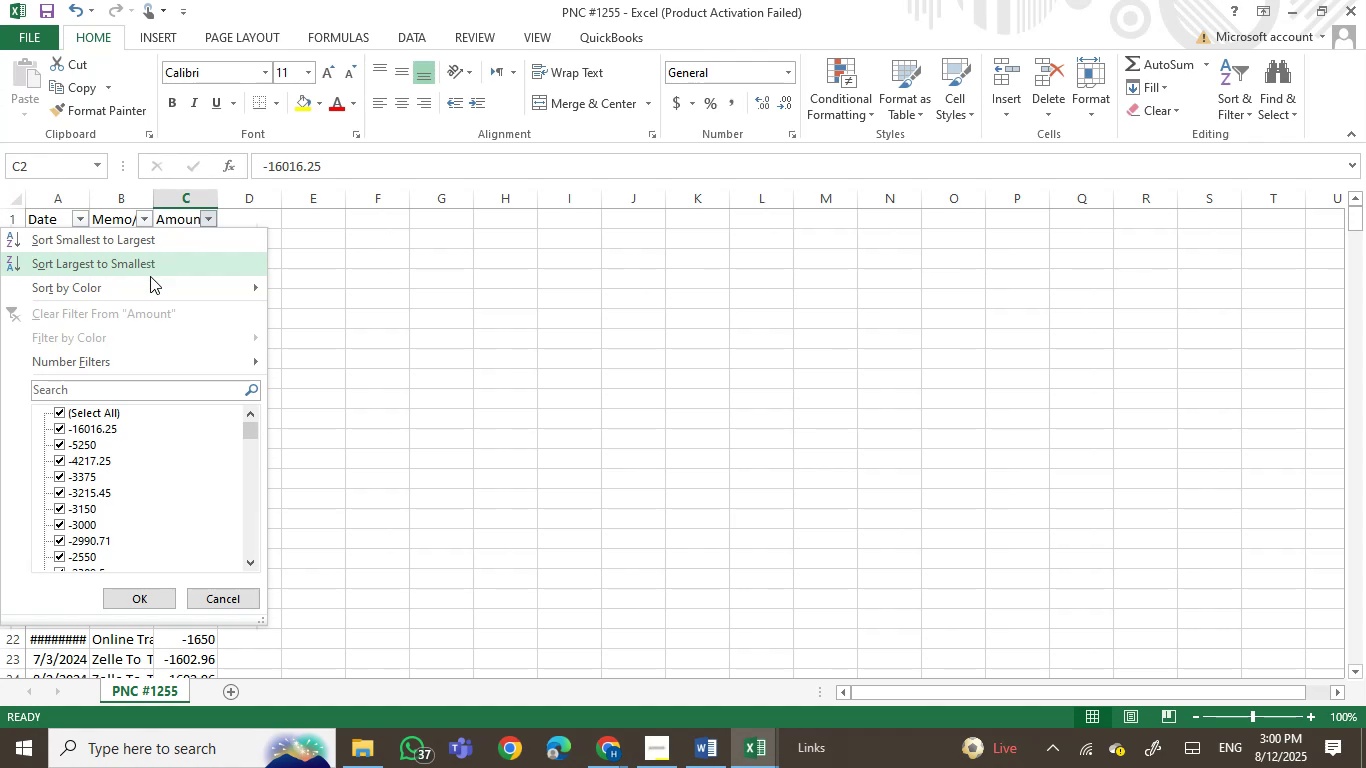 
left_click([158, 244])
 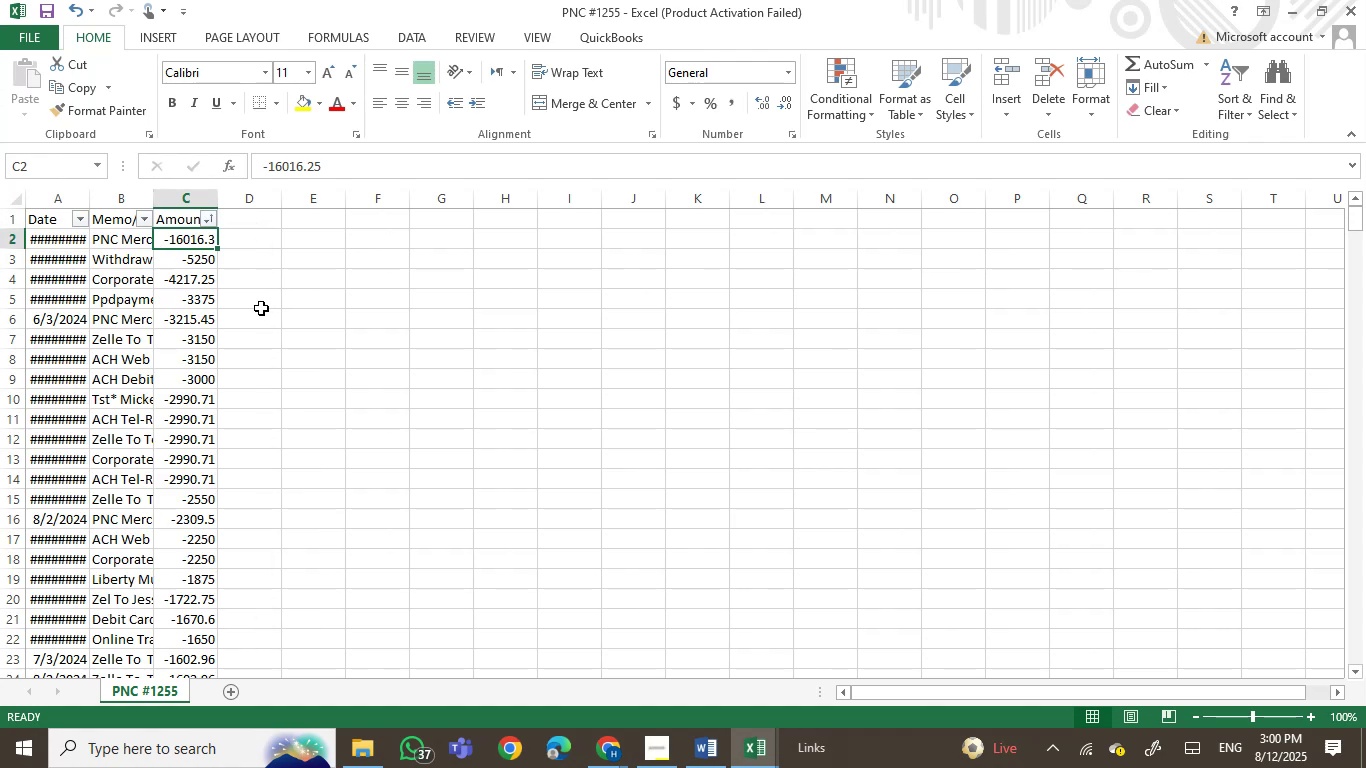 
left_click([253, 315])
 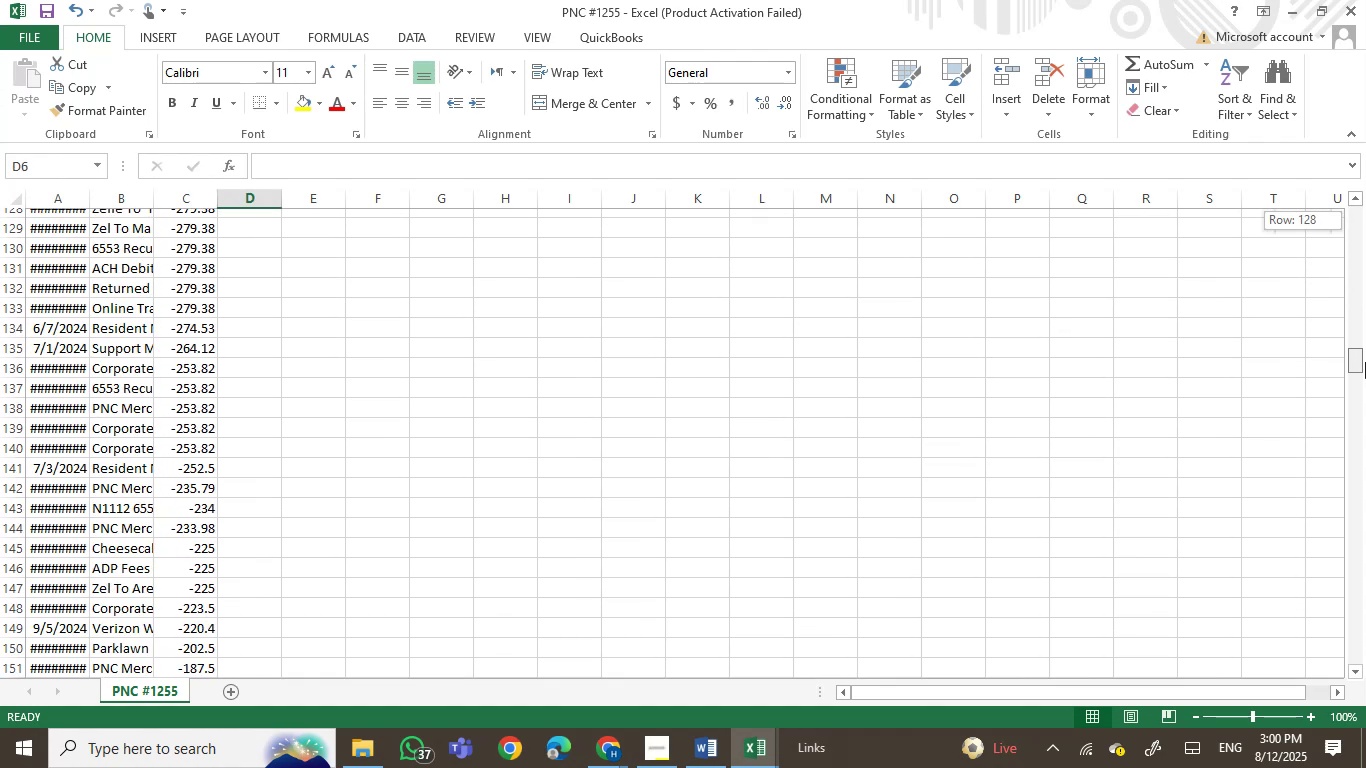 
wait(11.51)
 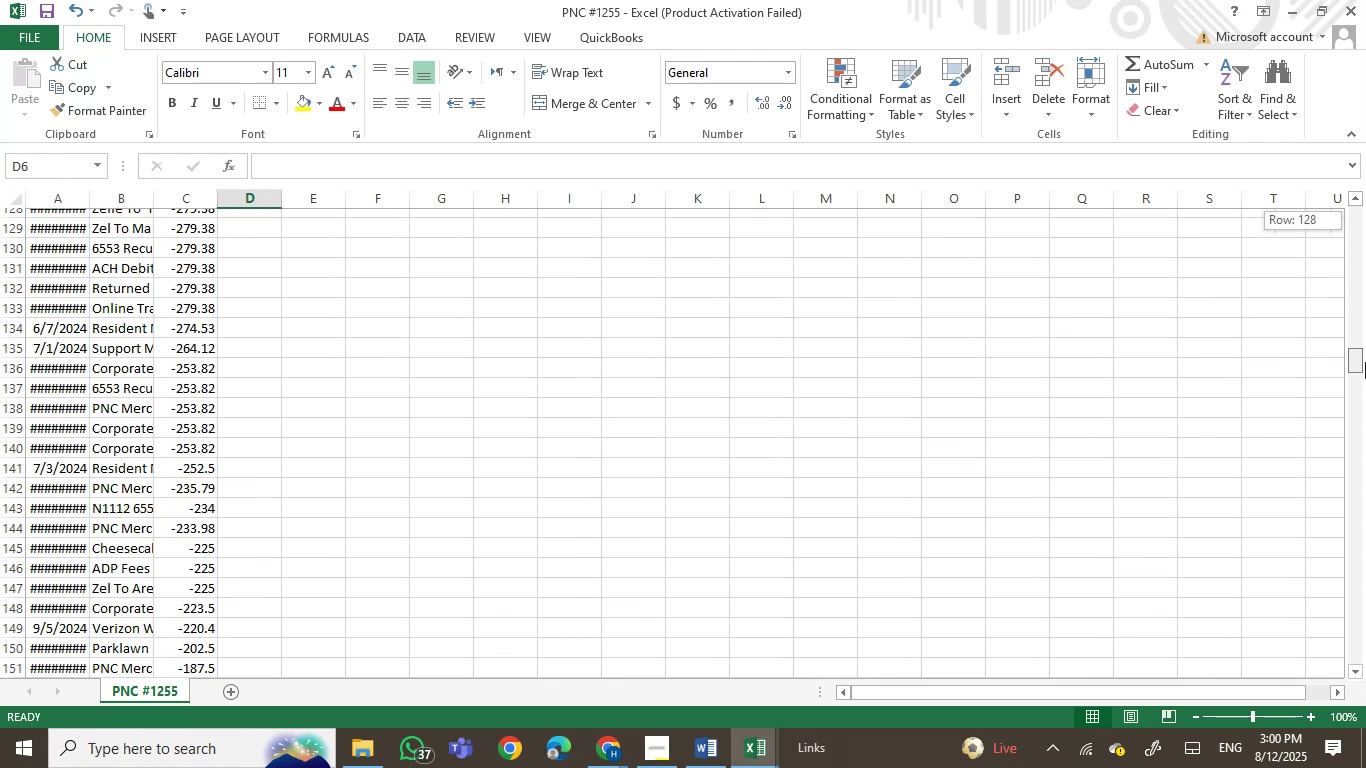 
left_click([115, 457])
 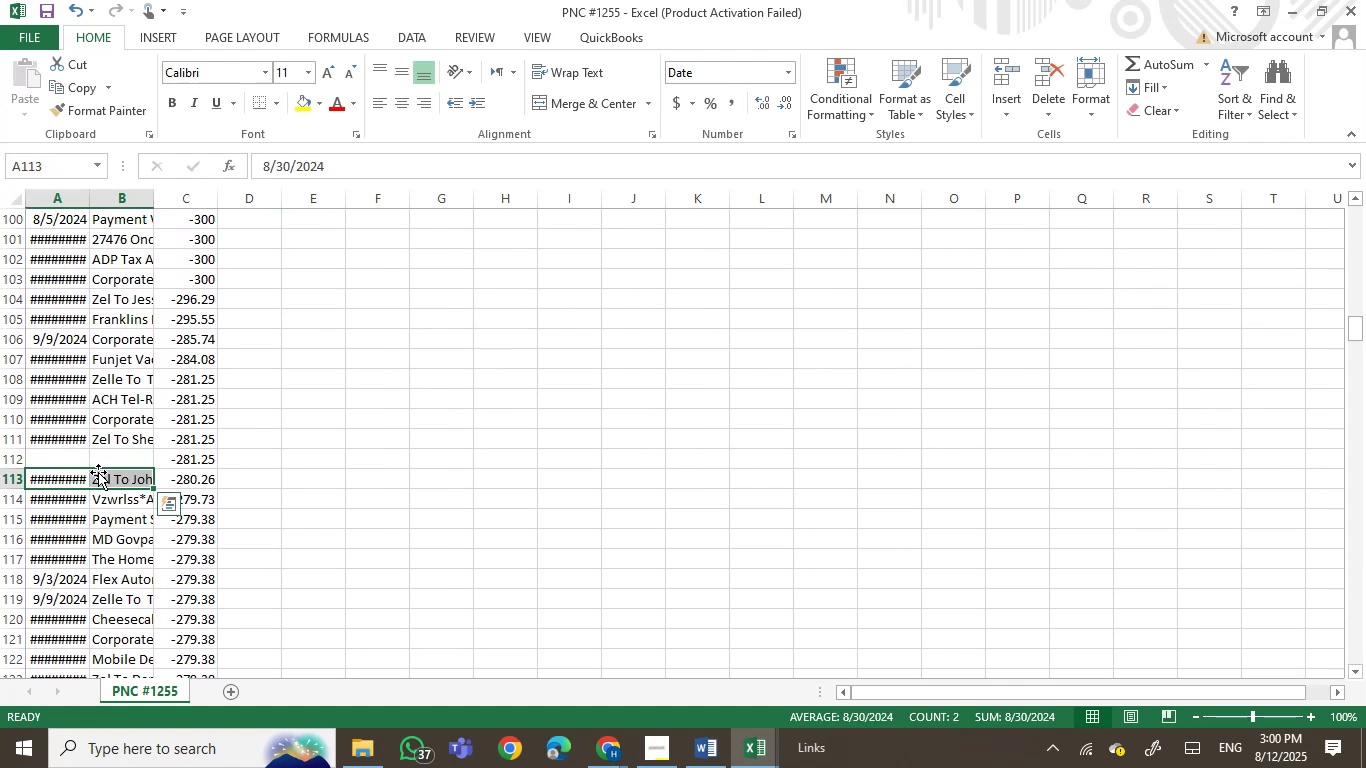 
key(Control+C)
 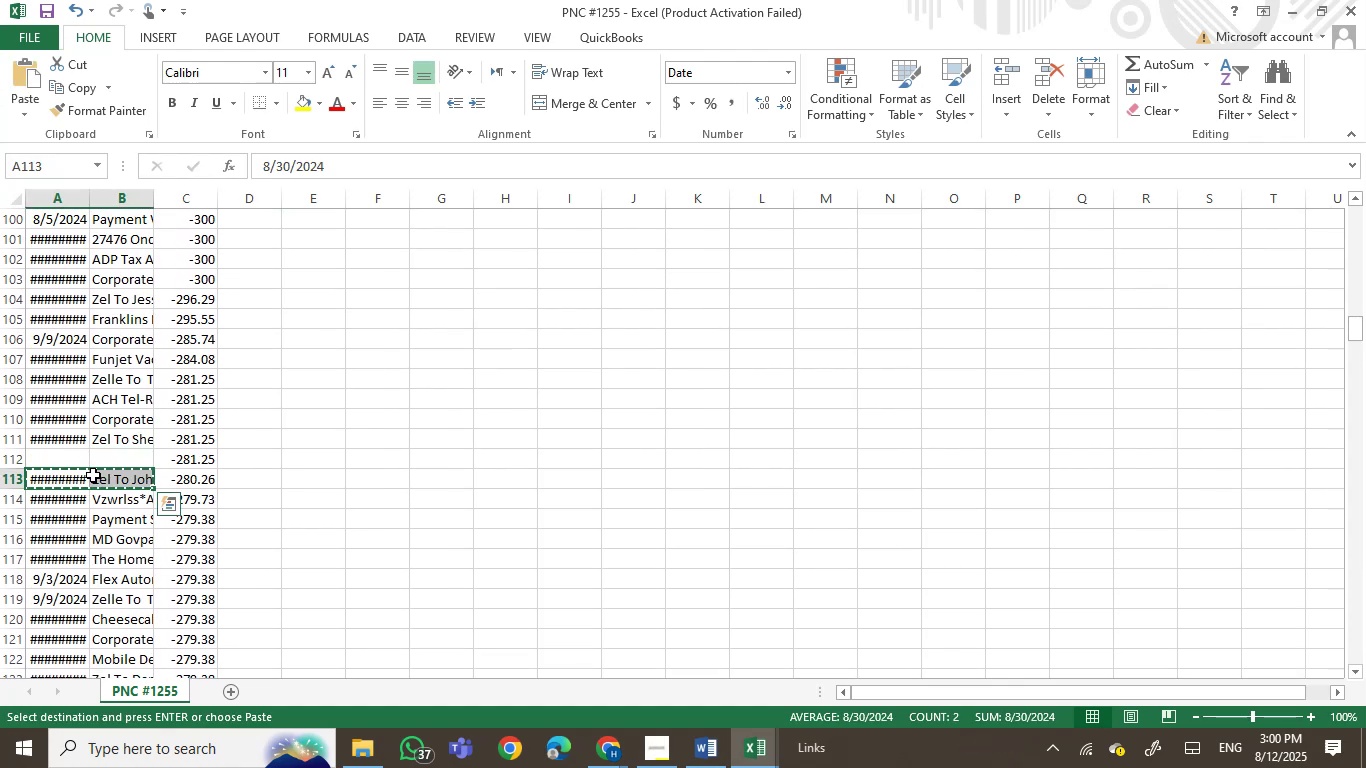 
key(ArrowUp)
 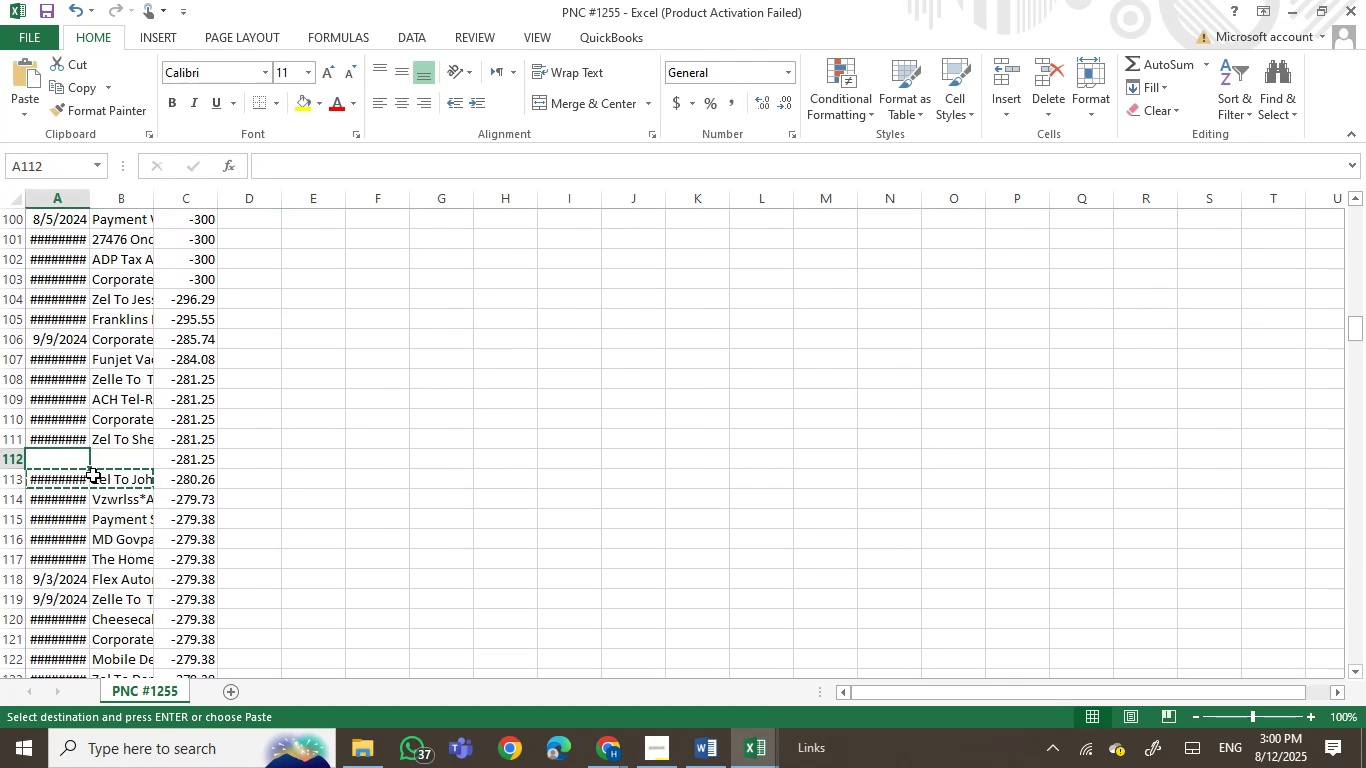 
key(Control+V)
 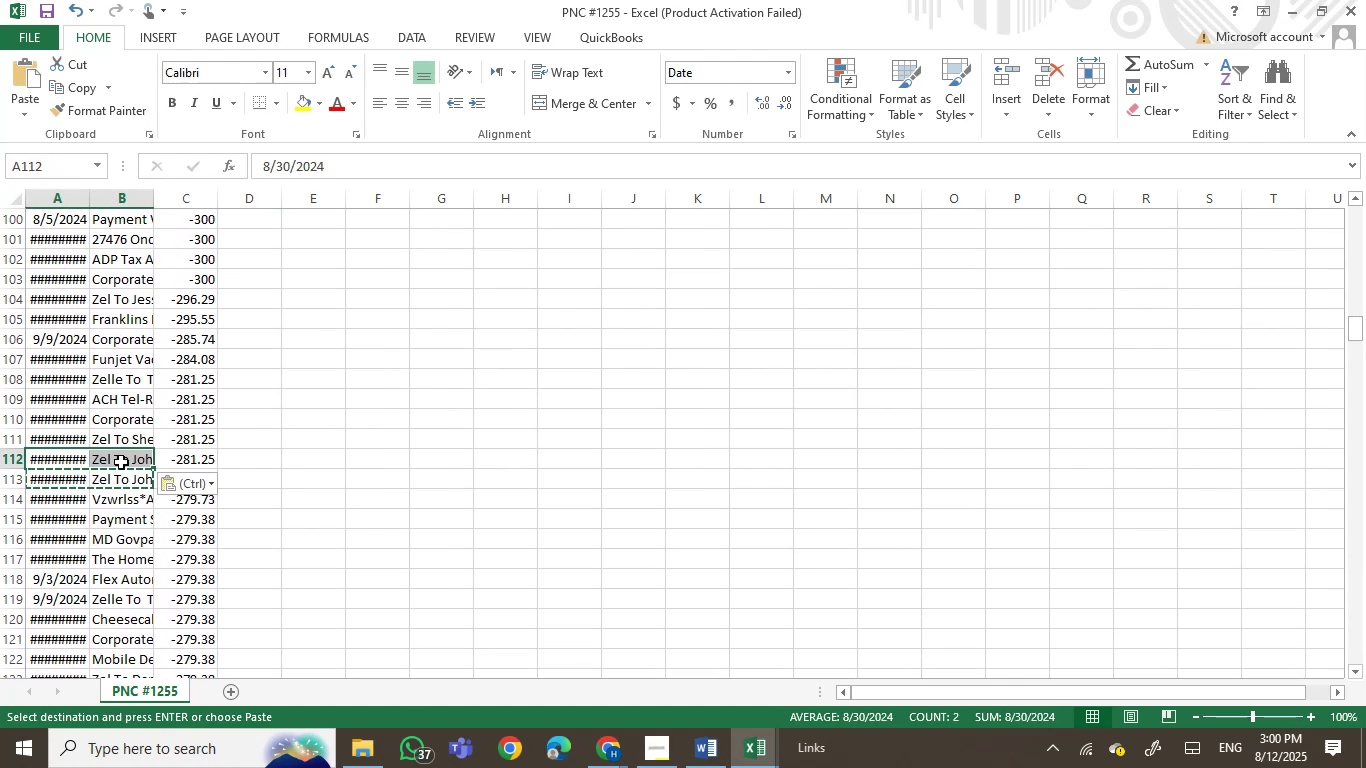 
left_click([333, 447])
 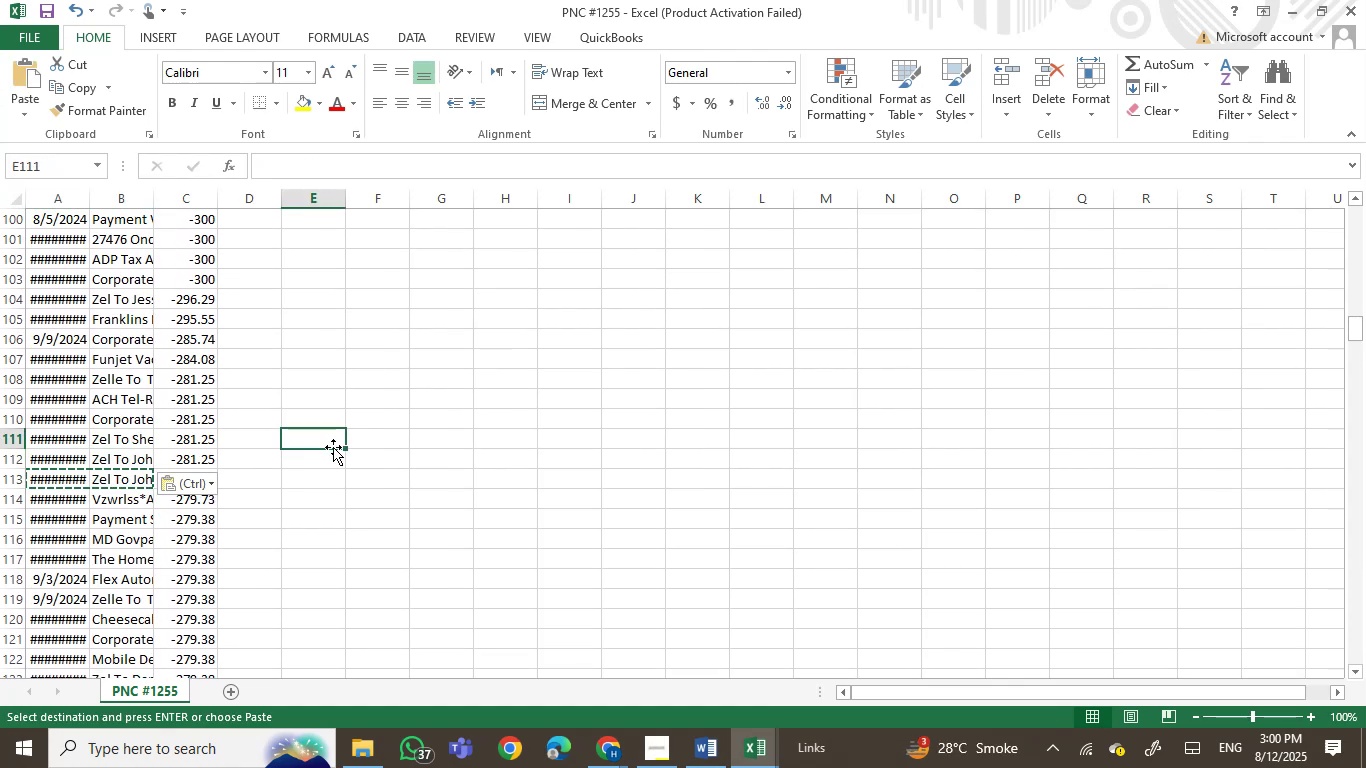 
key(Control+S)
 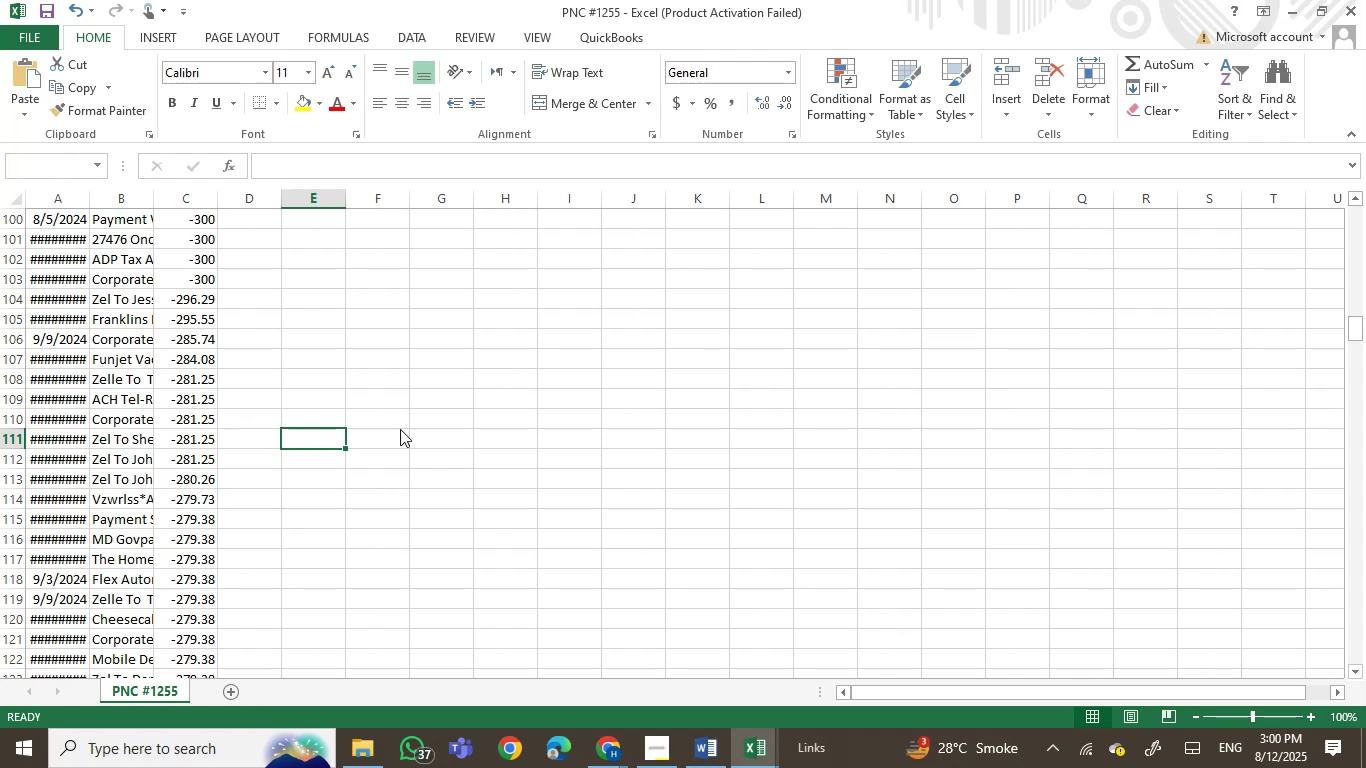 
scroll: coordinate [499, 453], scroll_direction: down, amount: 5.0
 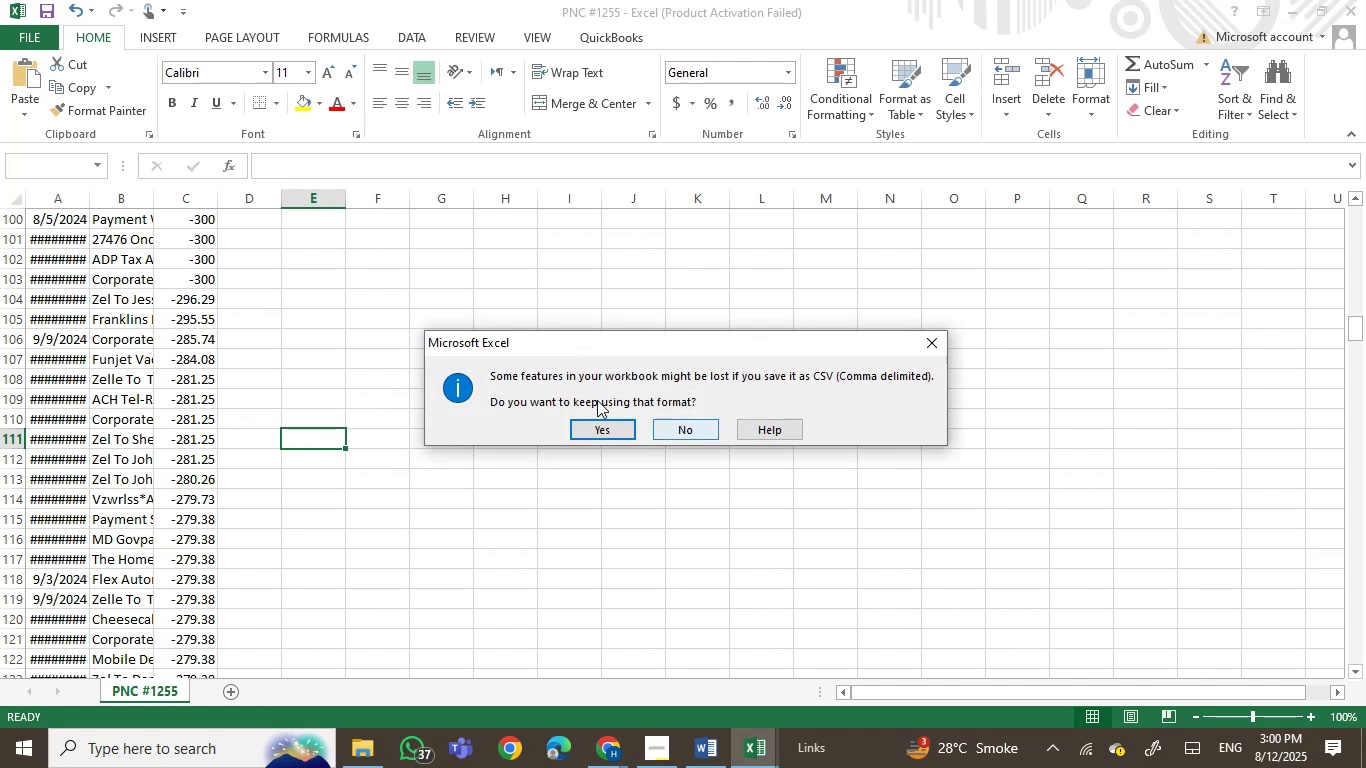 
left_click([589, 428])
 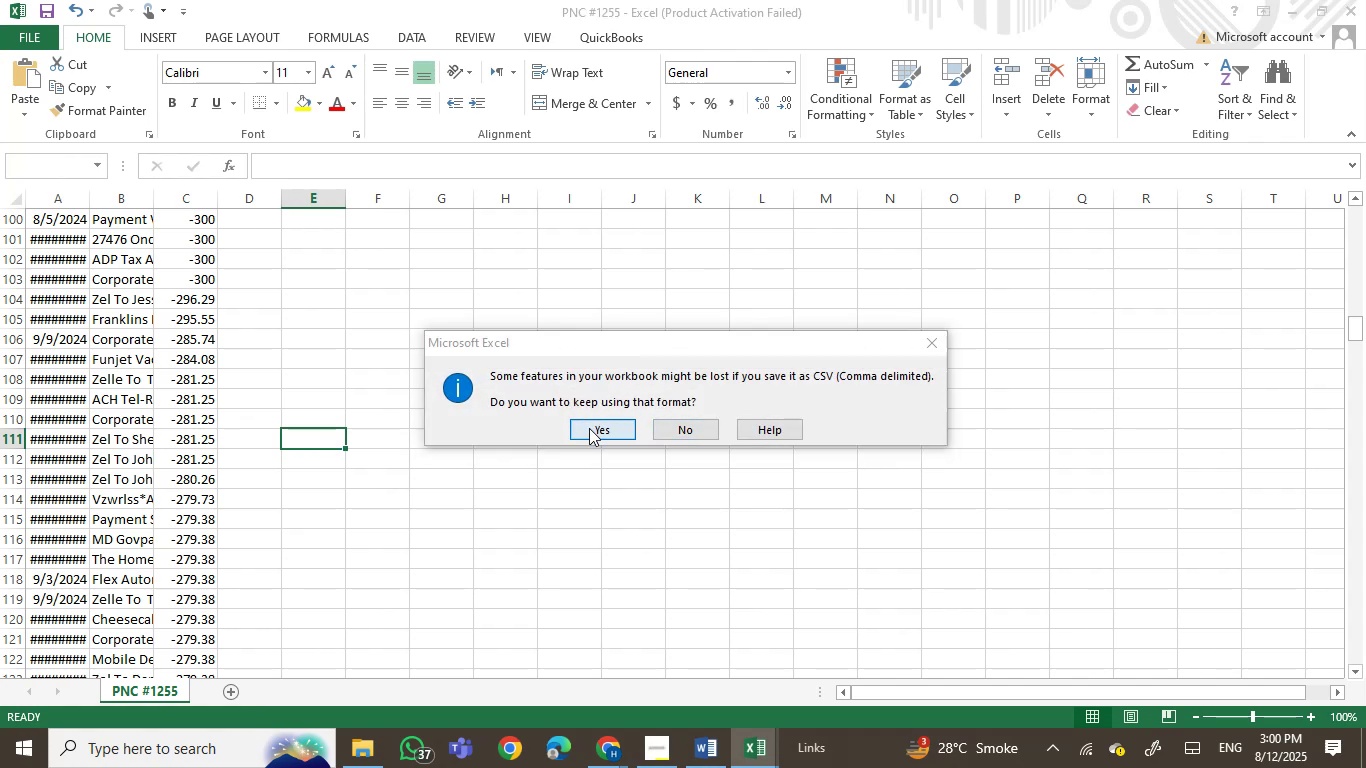 
scroll: coordinate [1230, 485], scroll_direction: down, amount: 3.0
 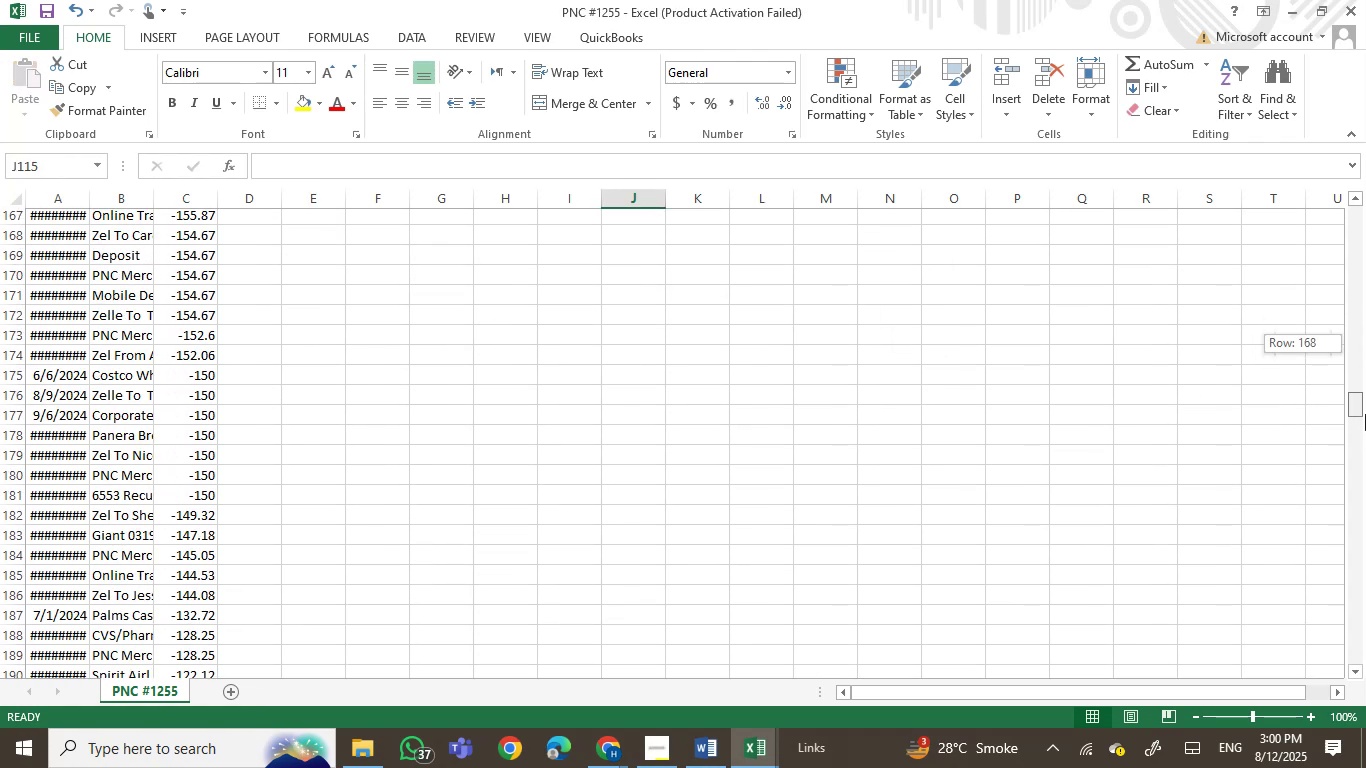 
wait(8.16)
 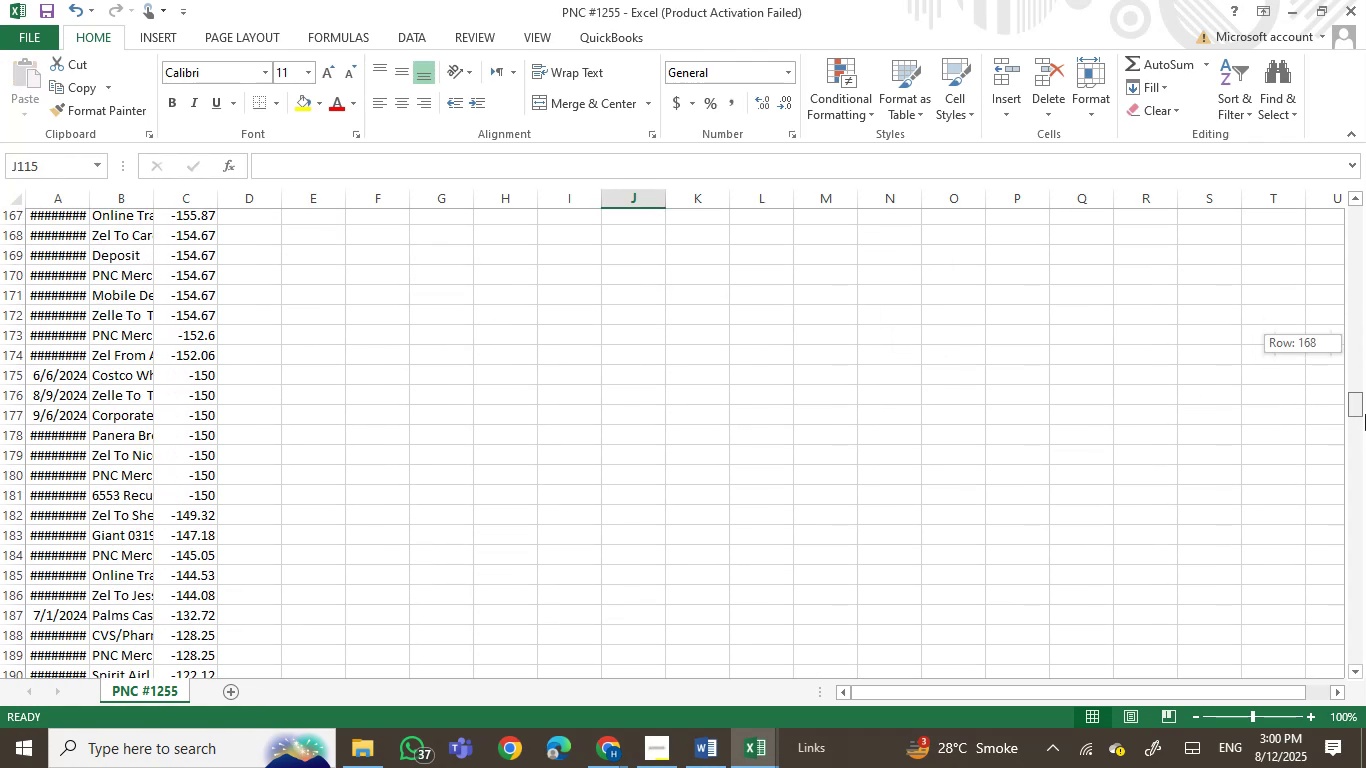 
scroll: coordinate [1361, 665], scroll_direction: down, amount: 1.0
 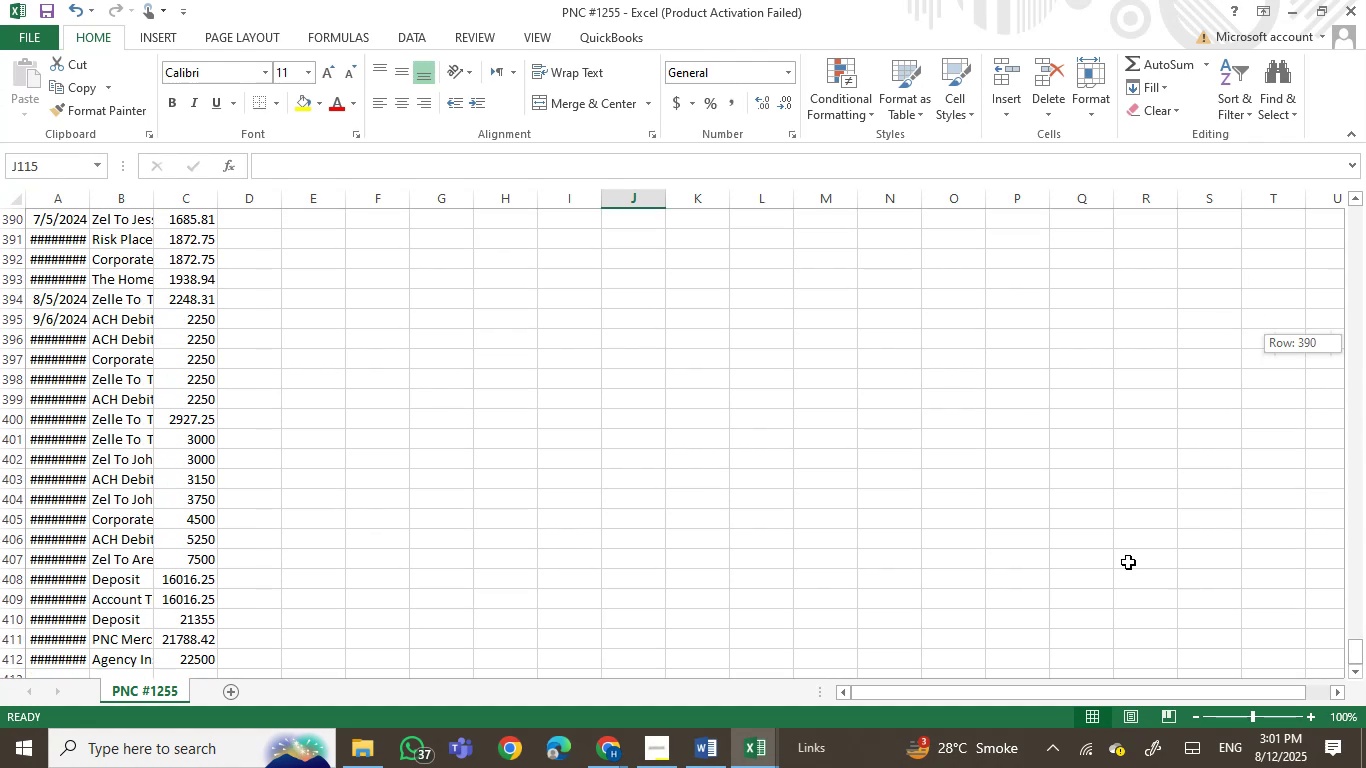 
left_click([1118, 557])
 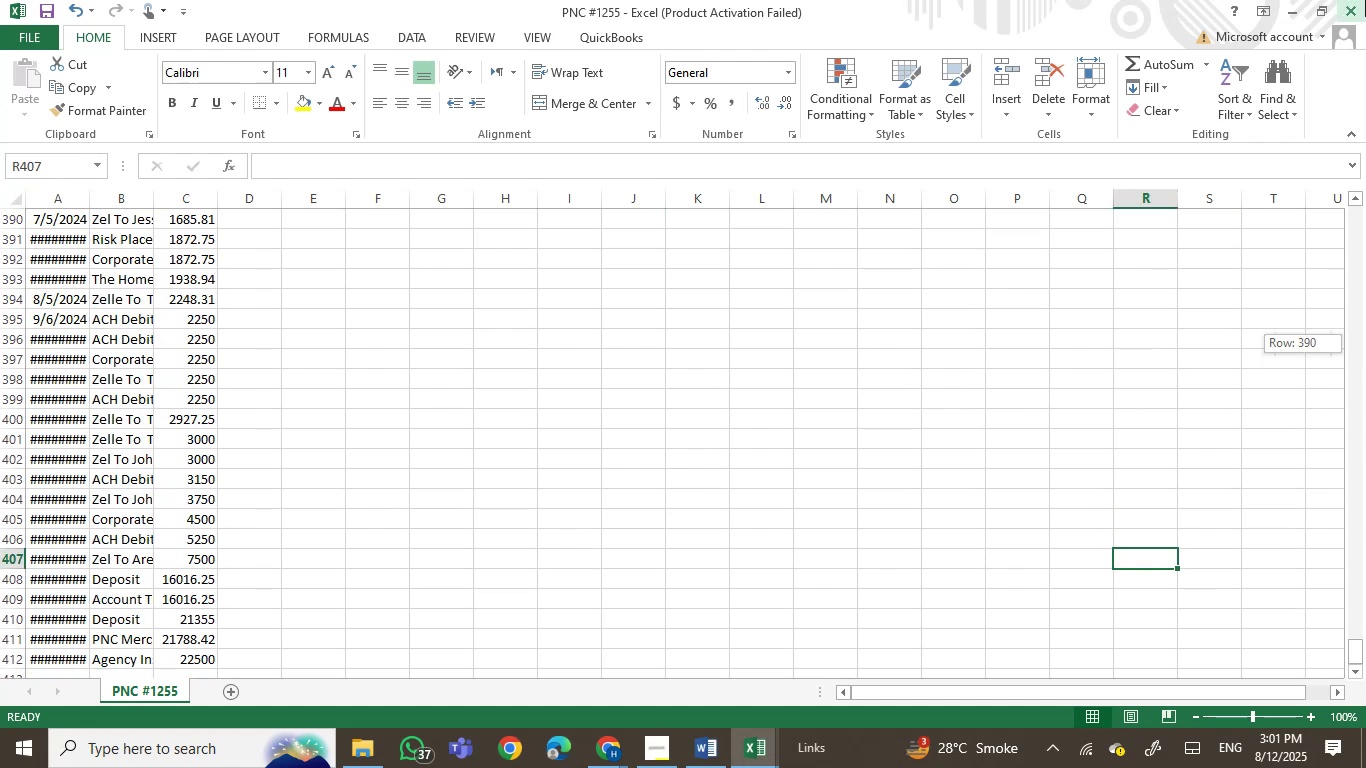 
left_click([1365, 0])
 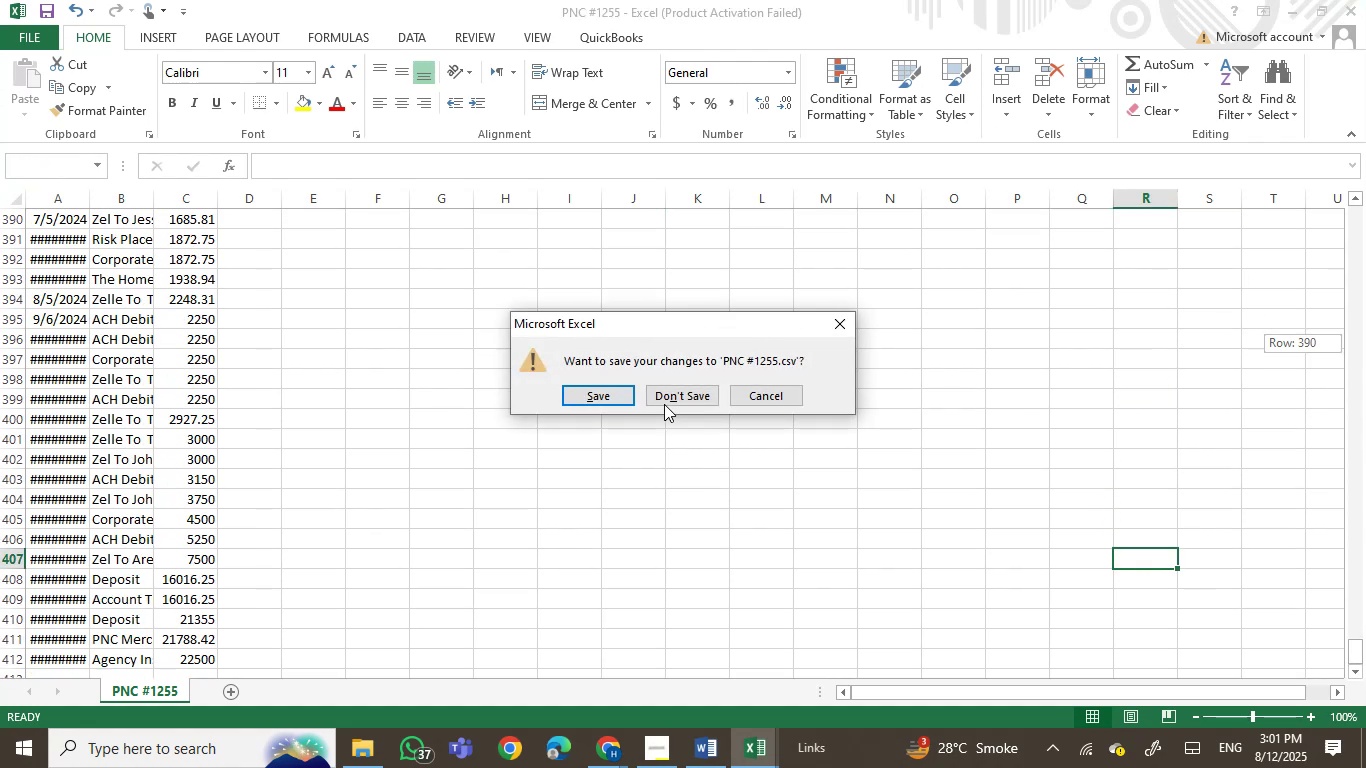 
left_click([665, 401])
 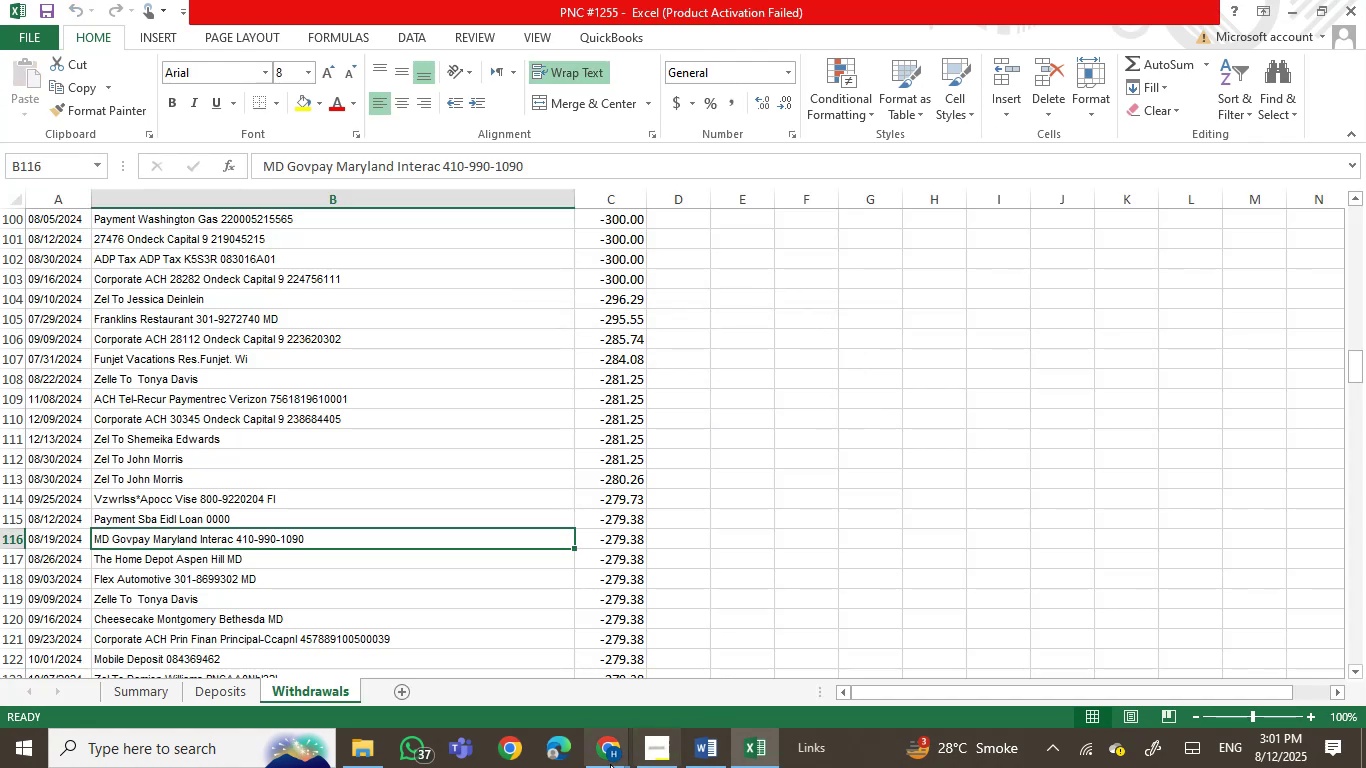 
left_click([606, 765])
 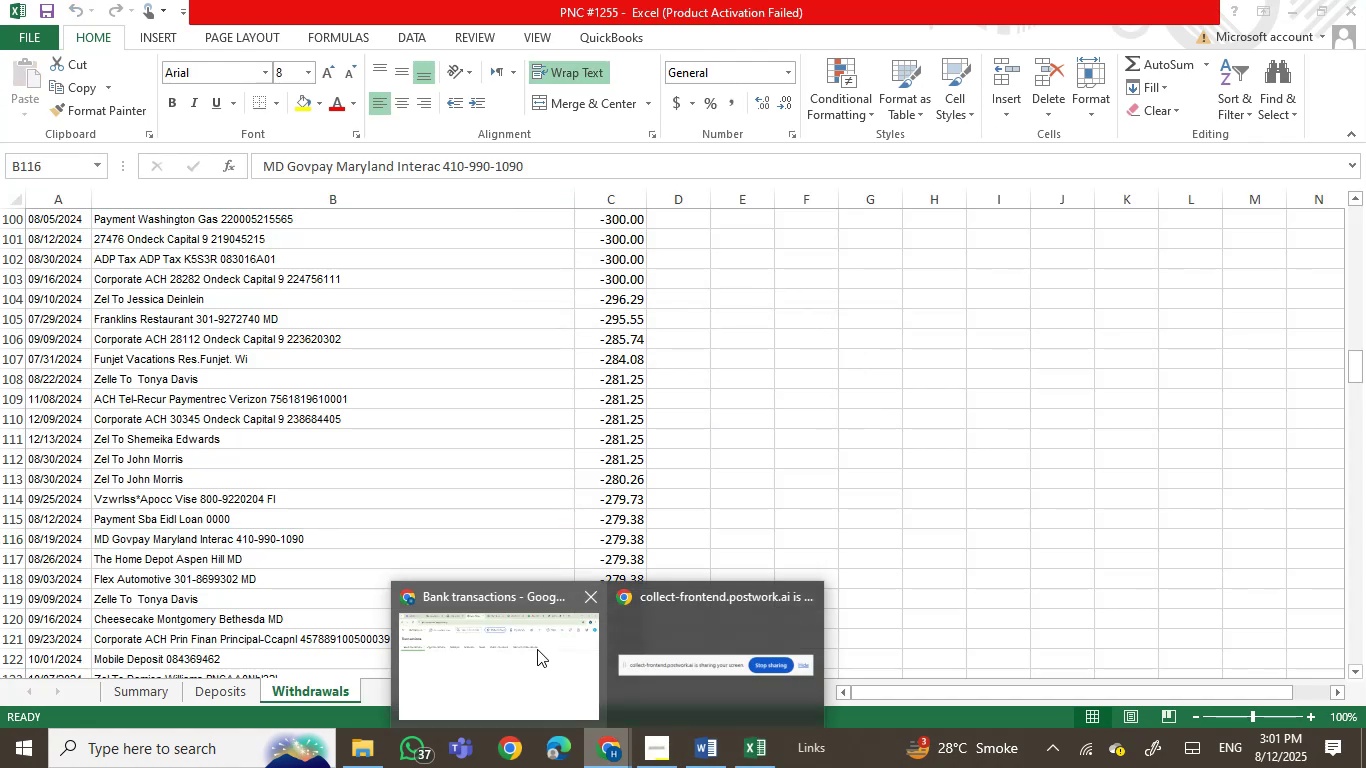 
scroll: coordinate [537, 649], scroll_direction: up, amount: 1.0
 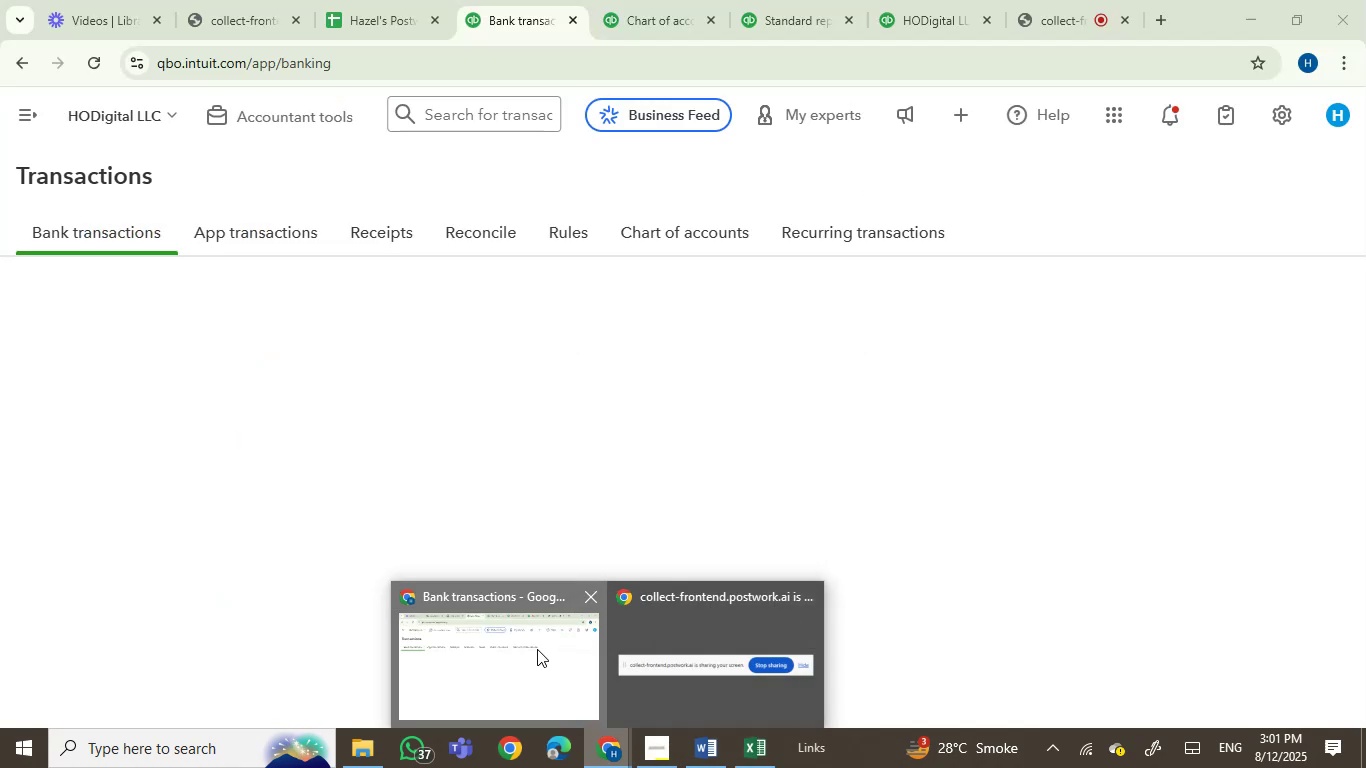 
left_click([537, 649])
 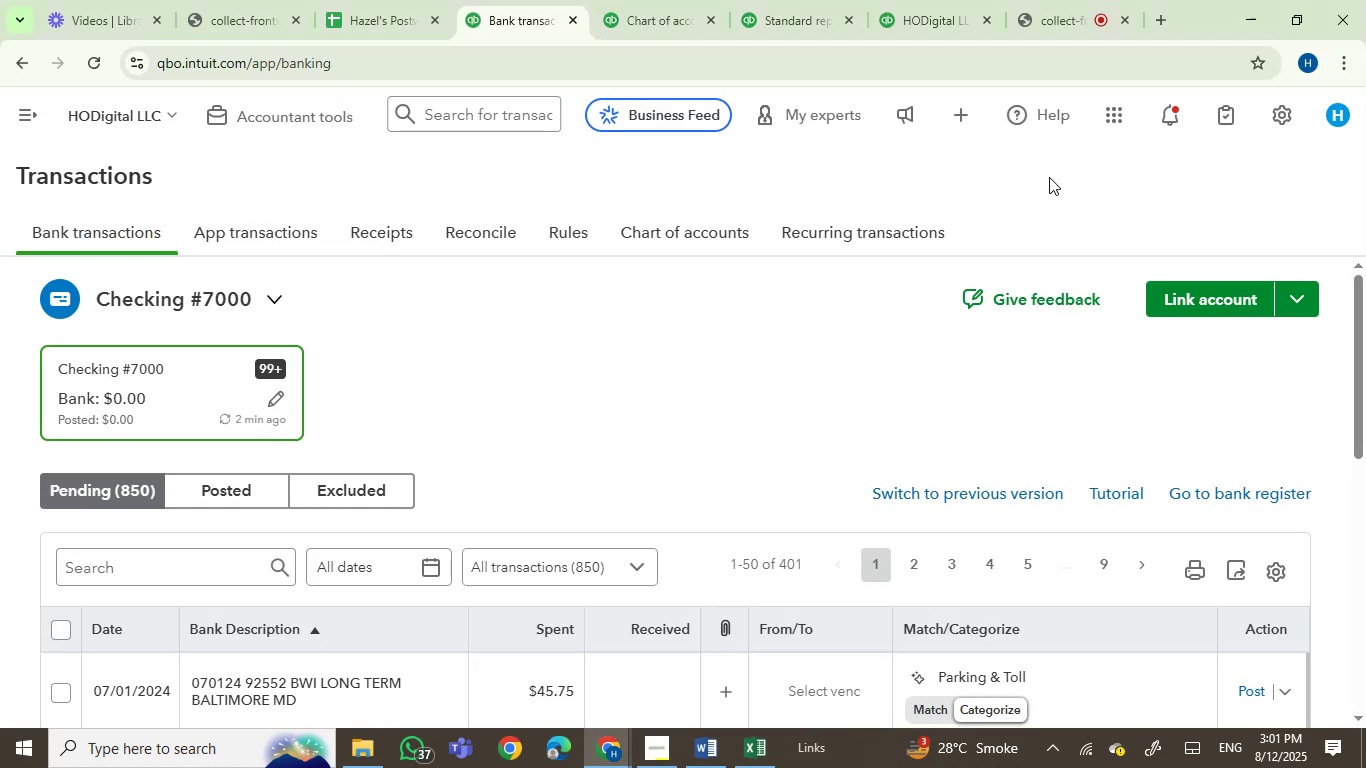 
scroll: coordinate [1365, 371], scroll_direction: up, amount: 1.0
 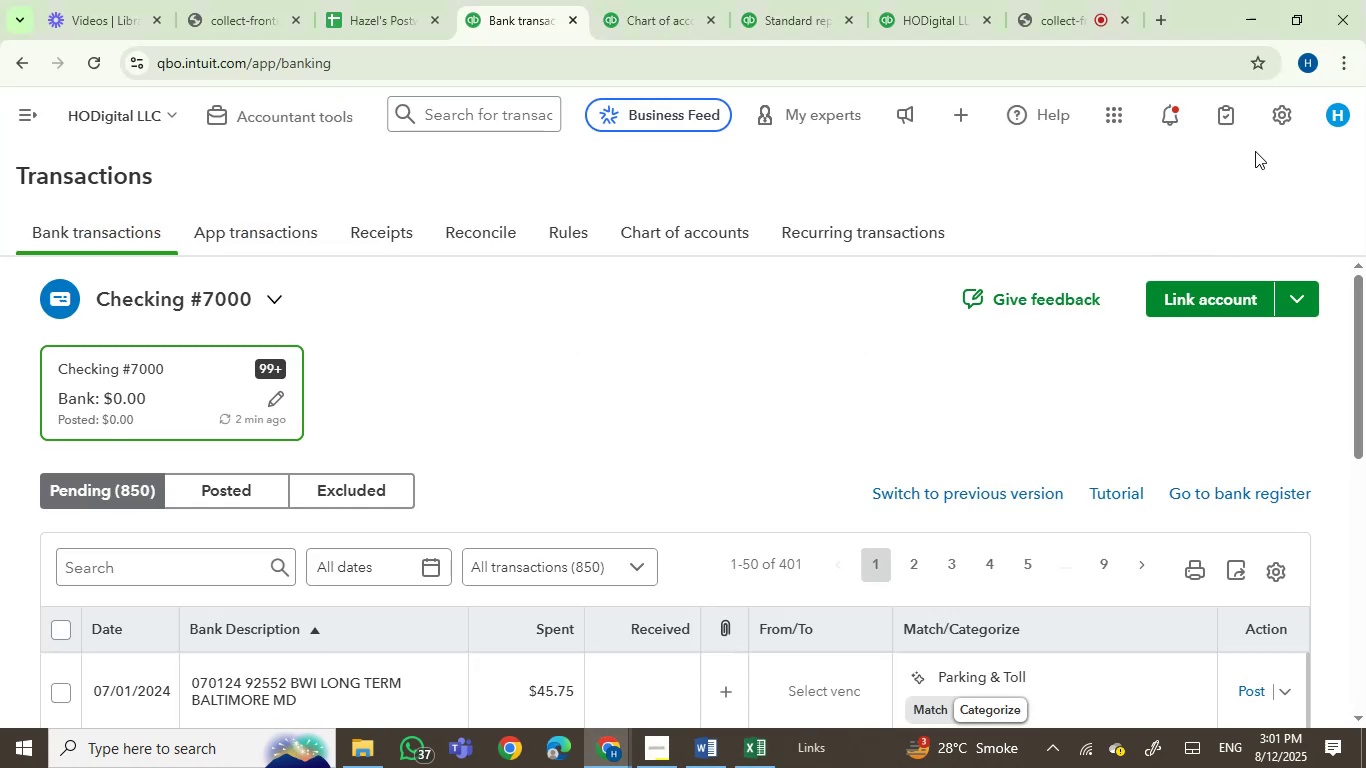 
left_click([1285, 121])
 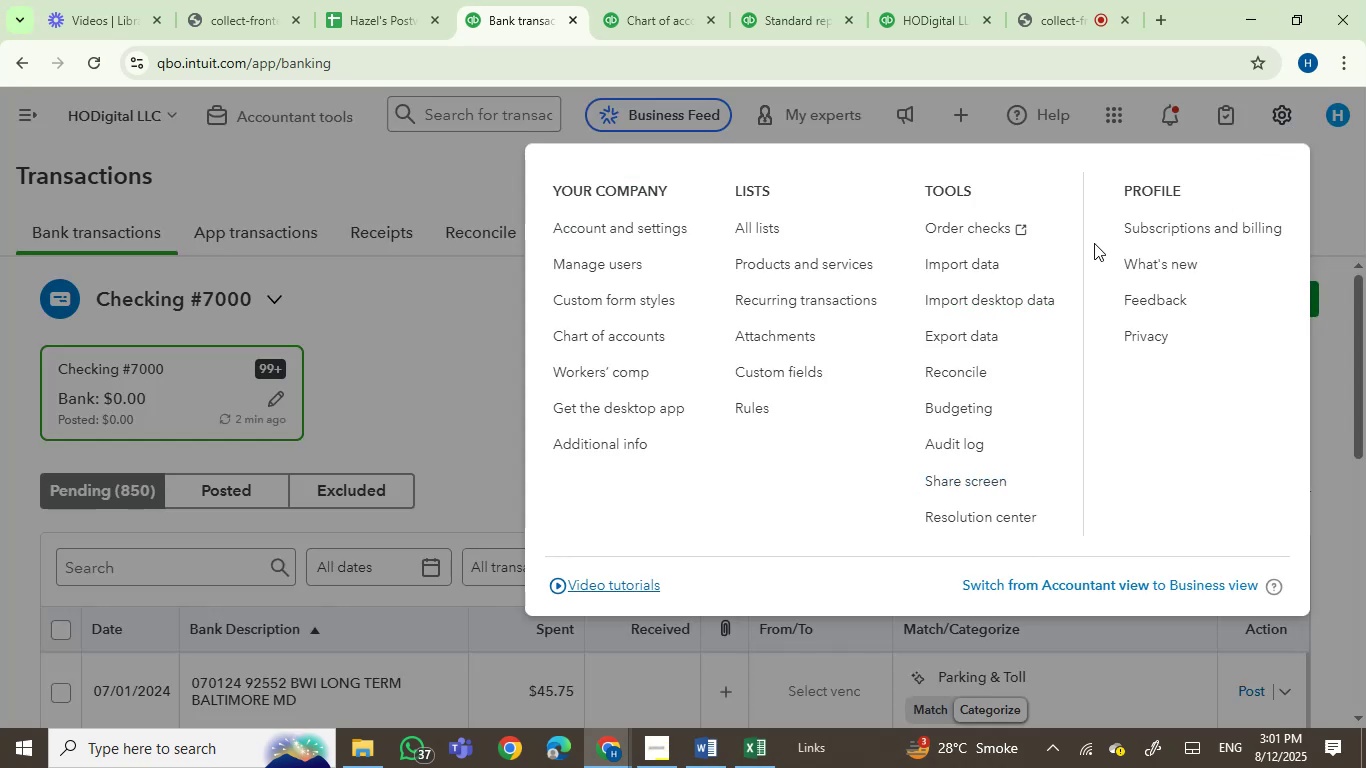 
left_click([983, 258])
 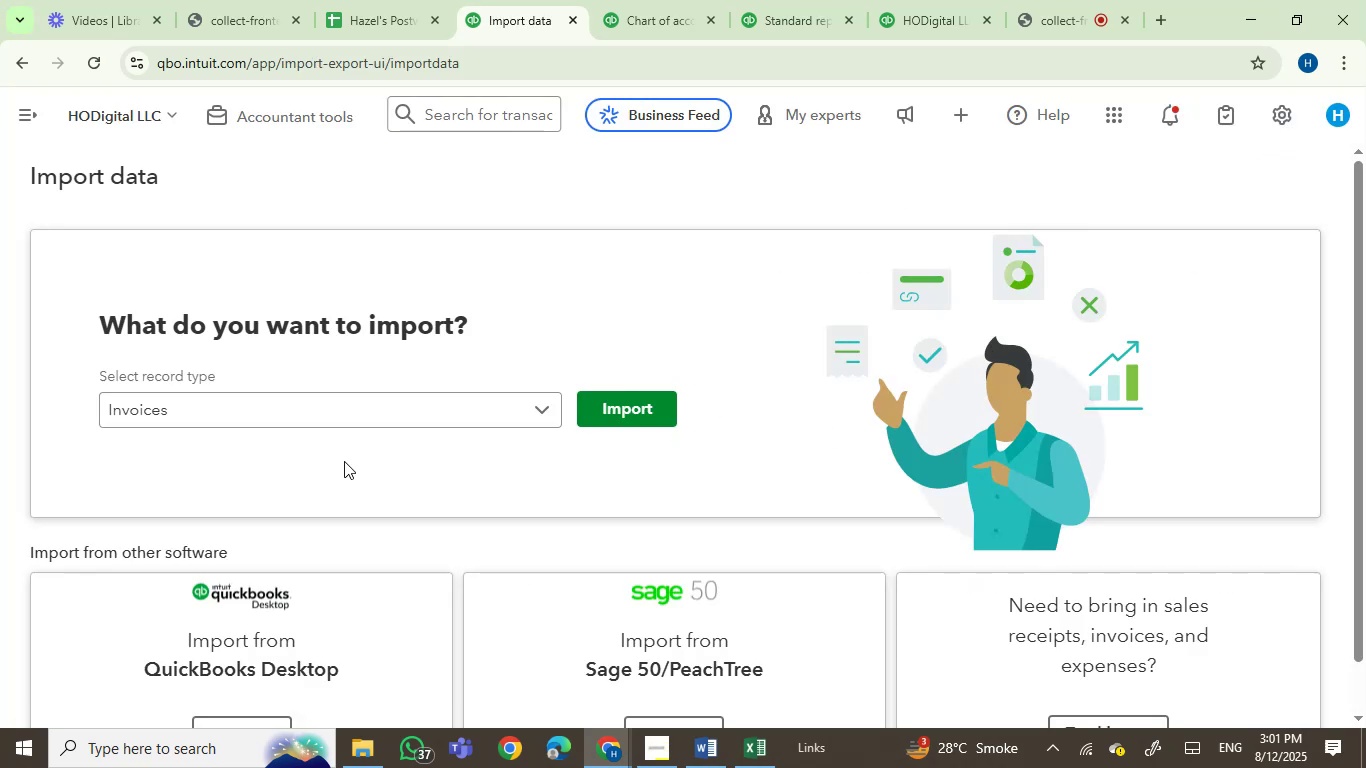 
left_click([302, 414])
 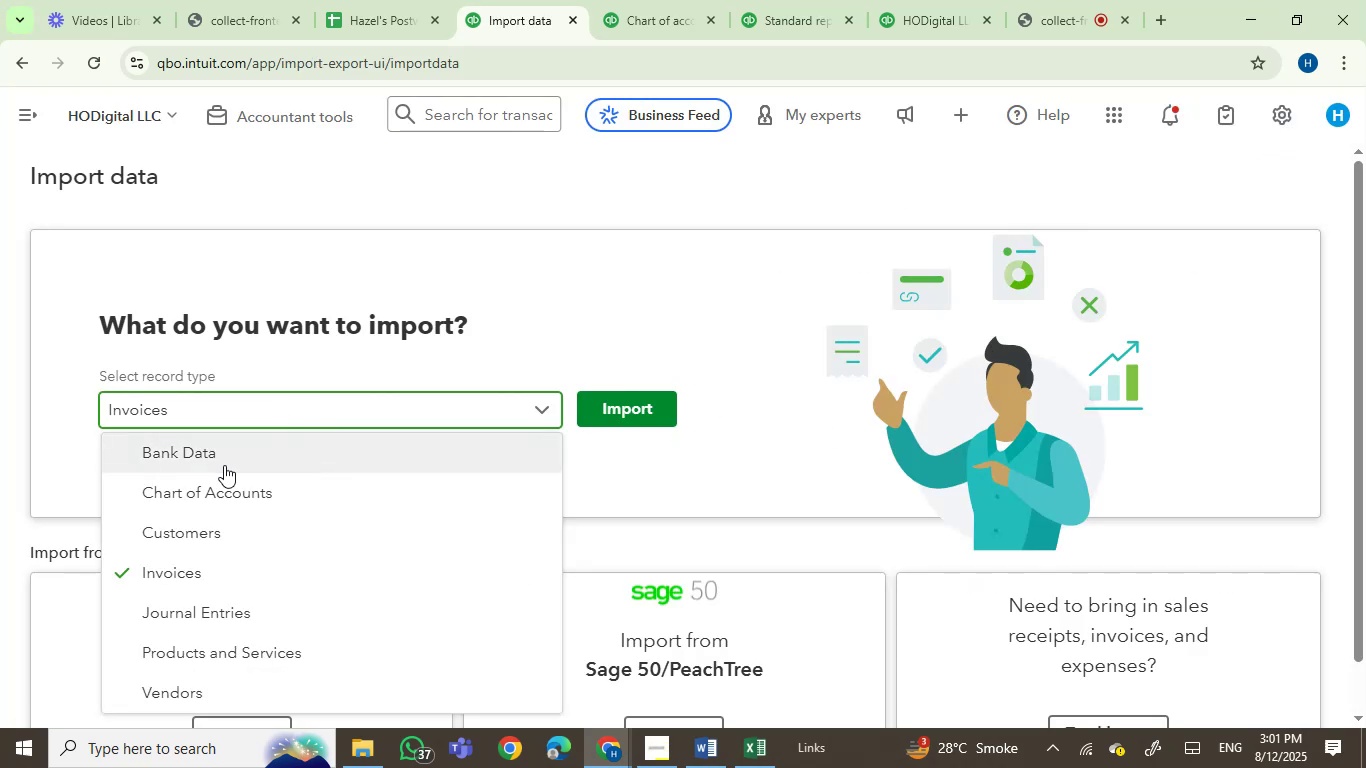 
left_click([220, 459])
 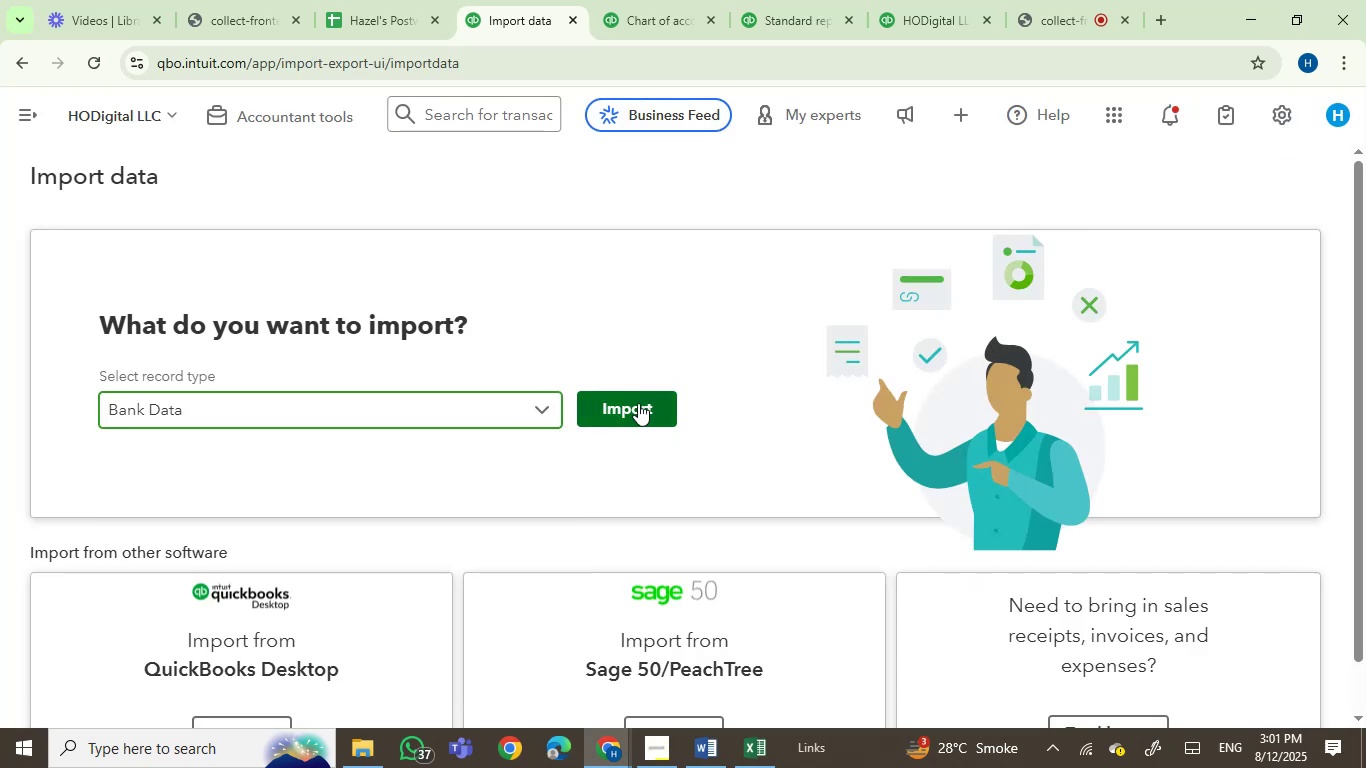 
left_click([637, 406])
 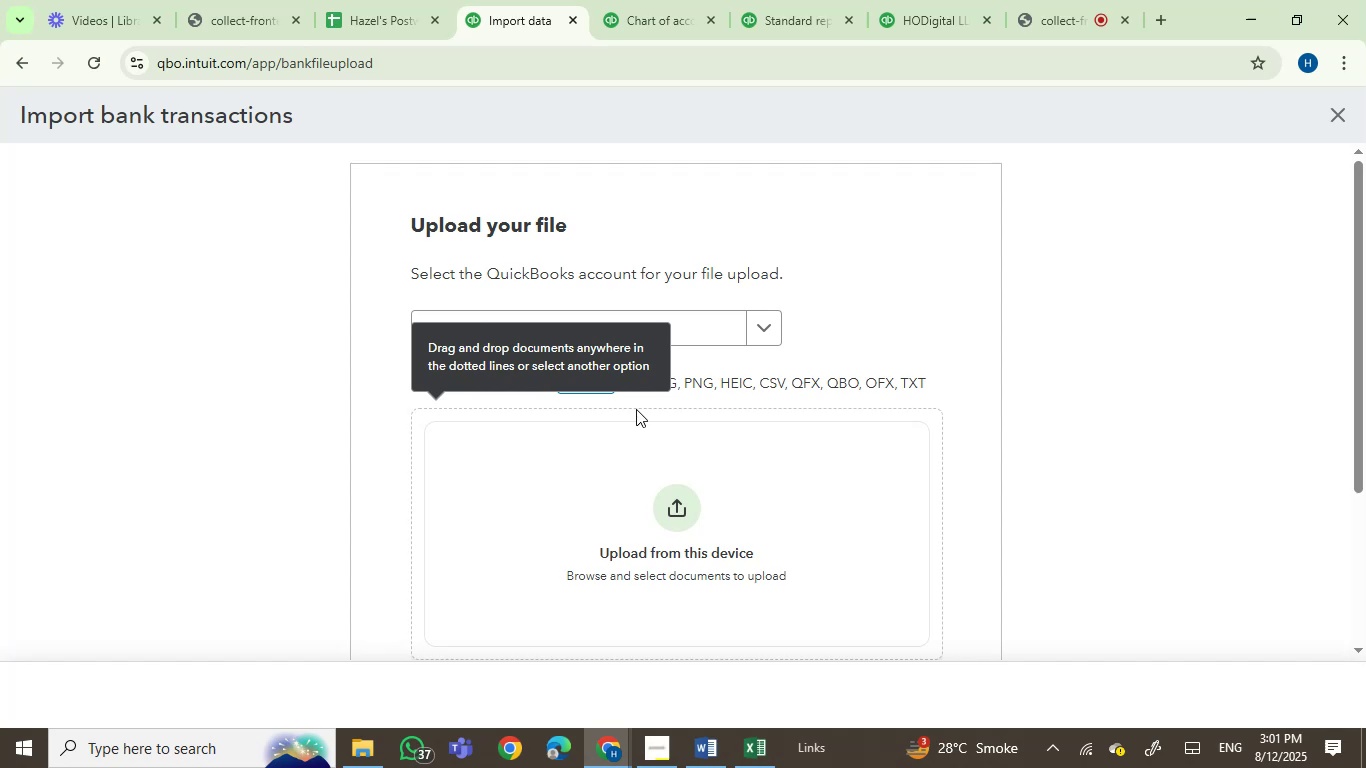 
left_click([674, 509])
 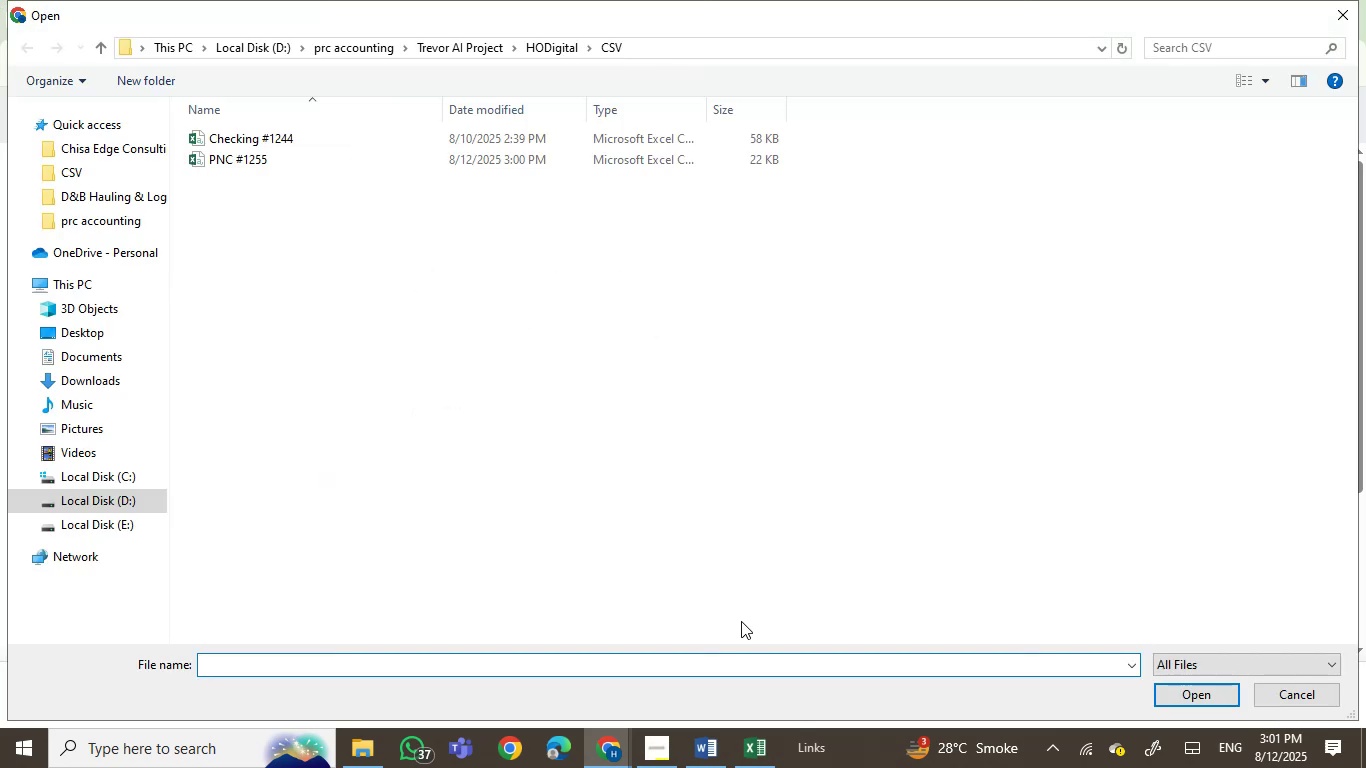 
wait(9.52)
 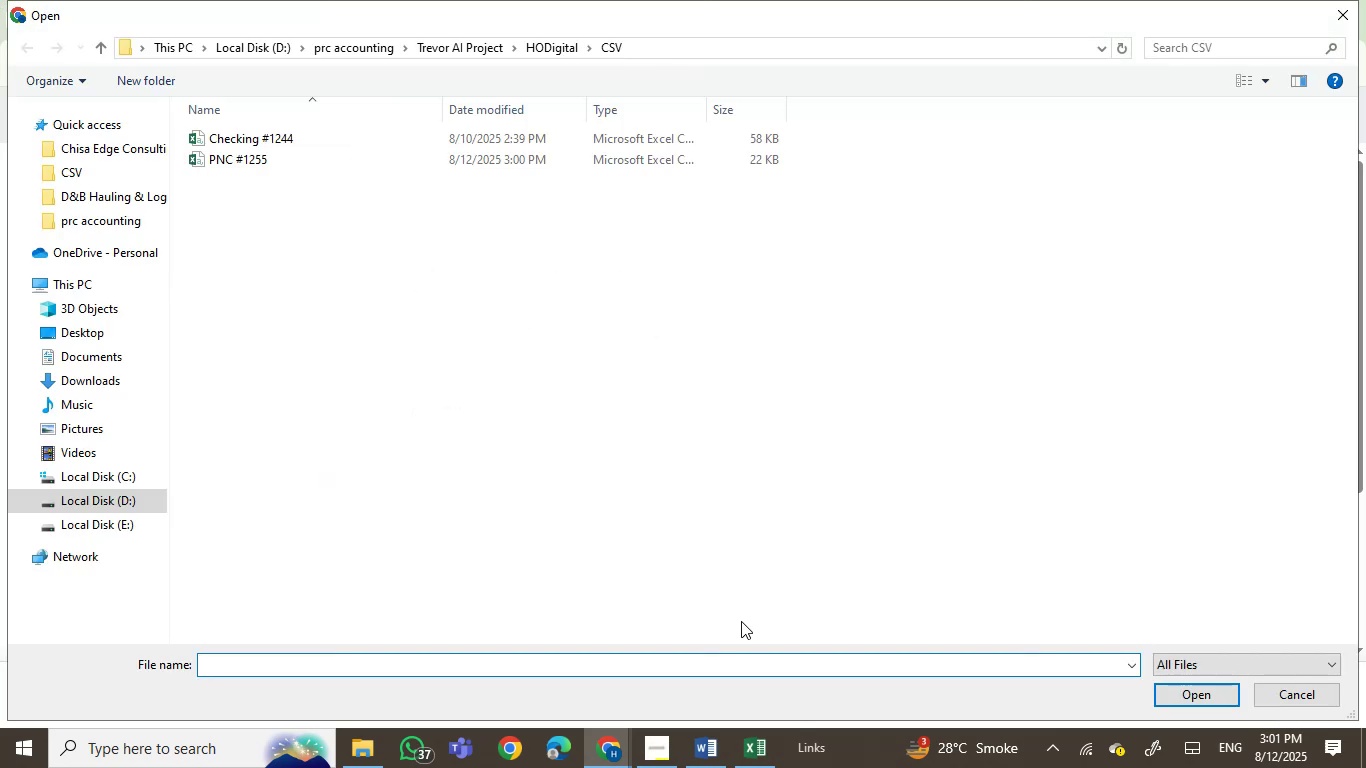 
left_click([286, 455])
 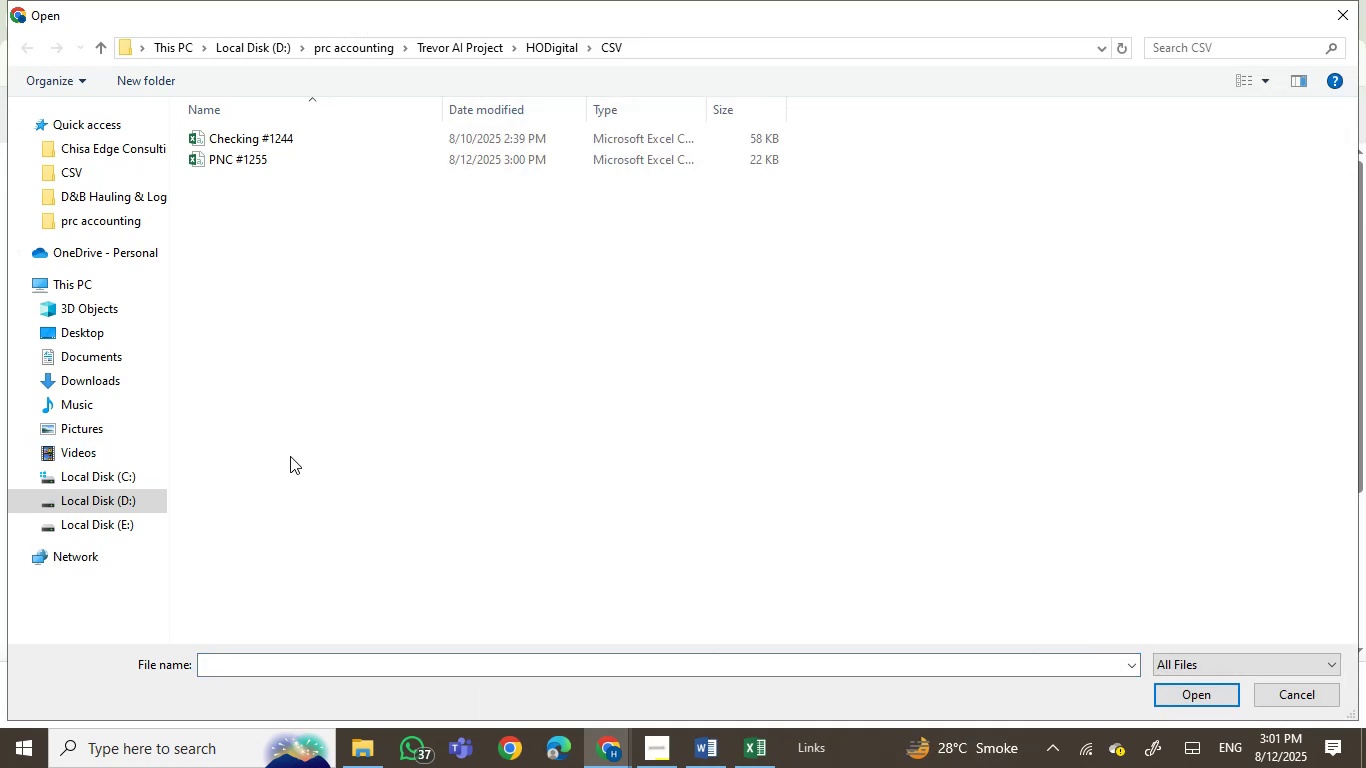 
left_click([226, 168])
 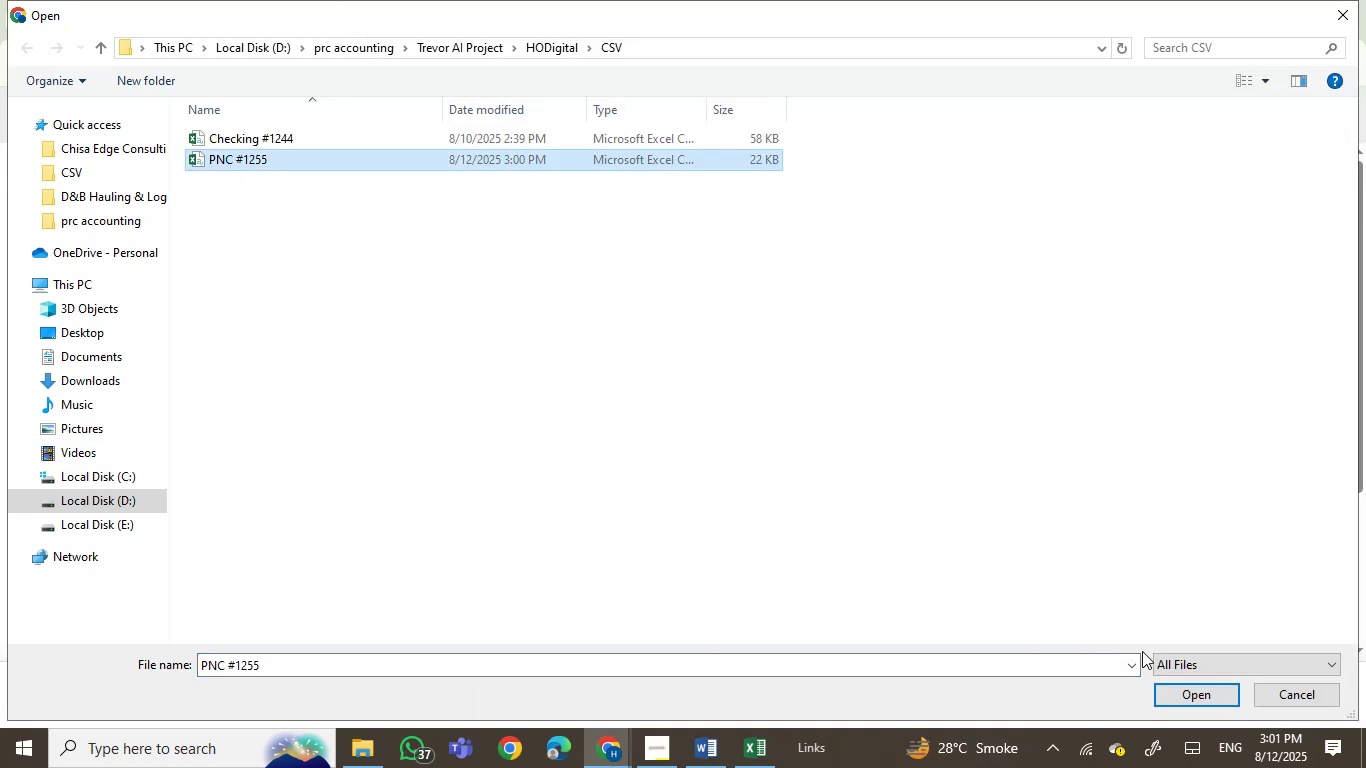 
left_click([1173, 687])
 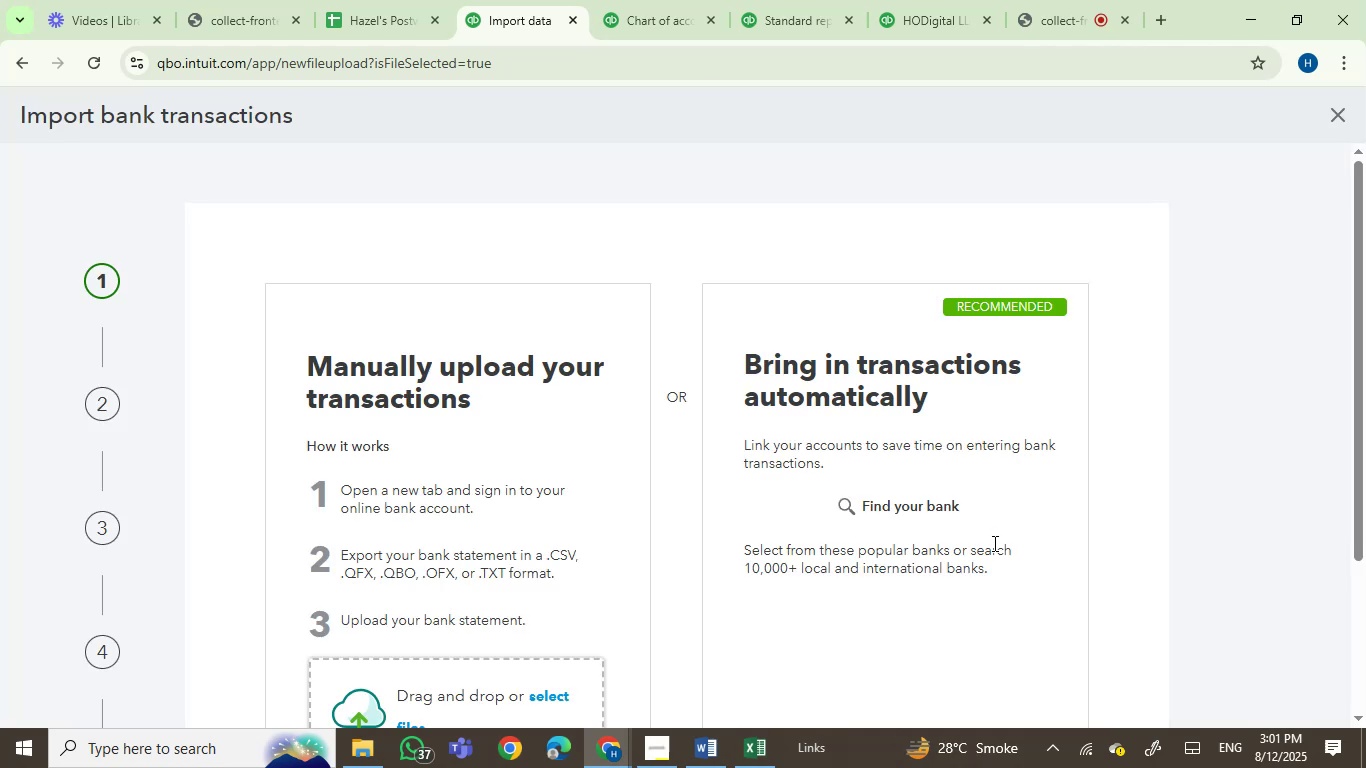 
scroll: coordinate [544, 696], scroll_direction: up, amount: 1.0
 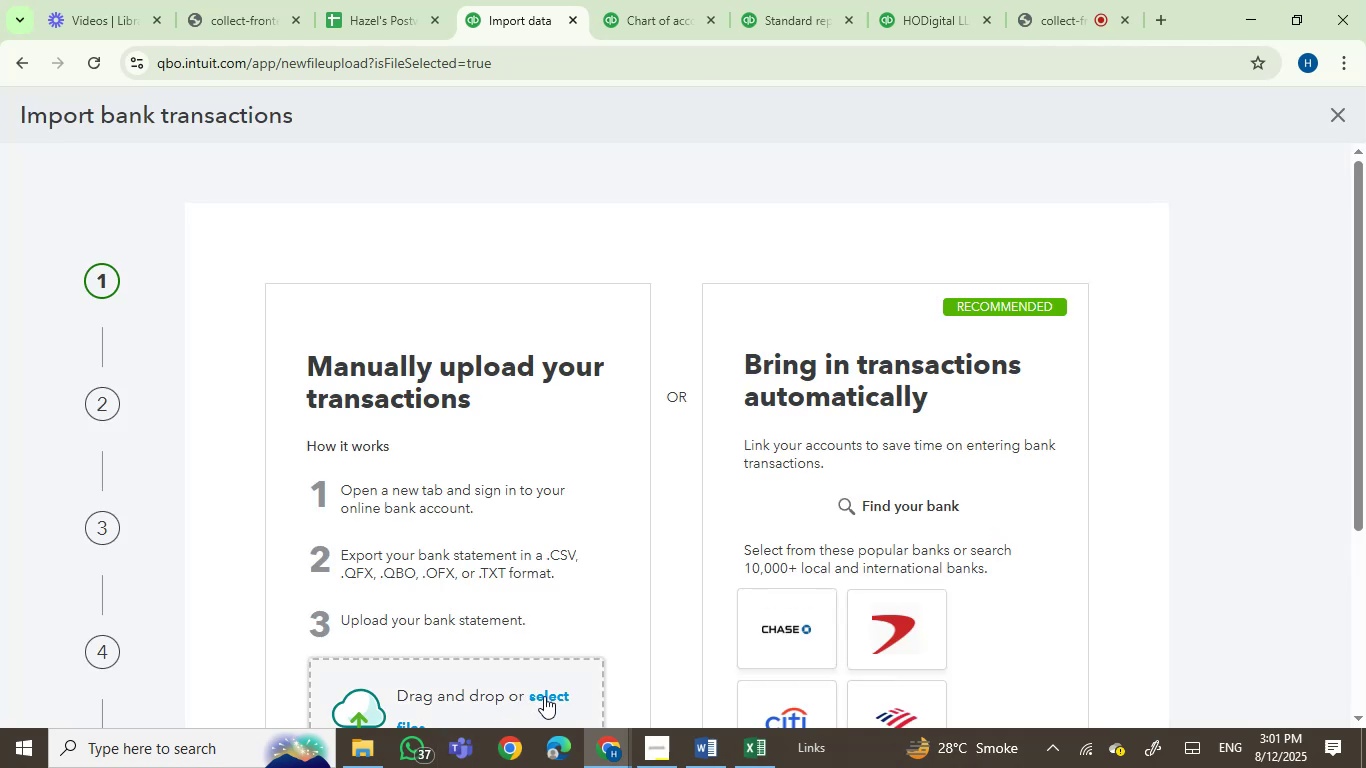 
left_click([544, 696])
 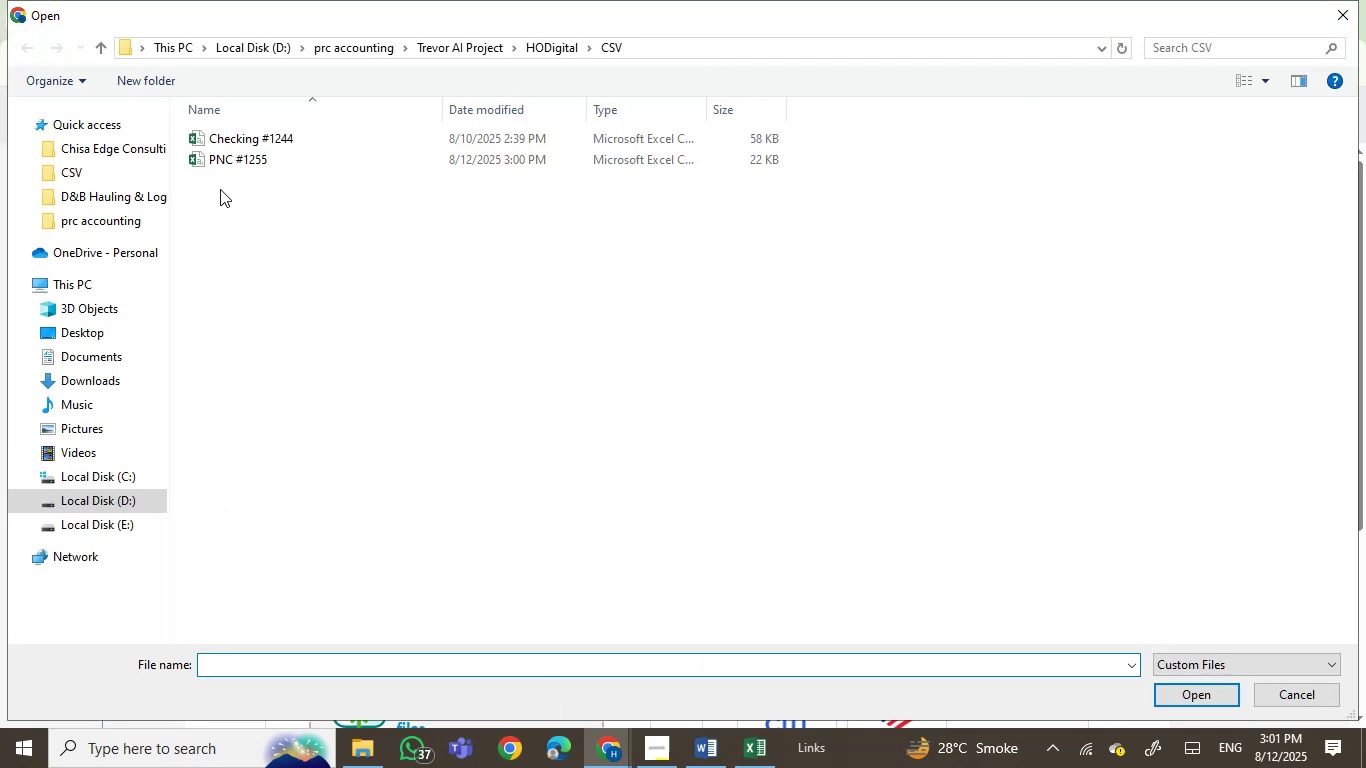 
double_click([259, 158])
 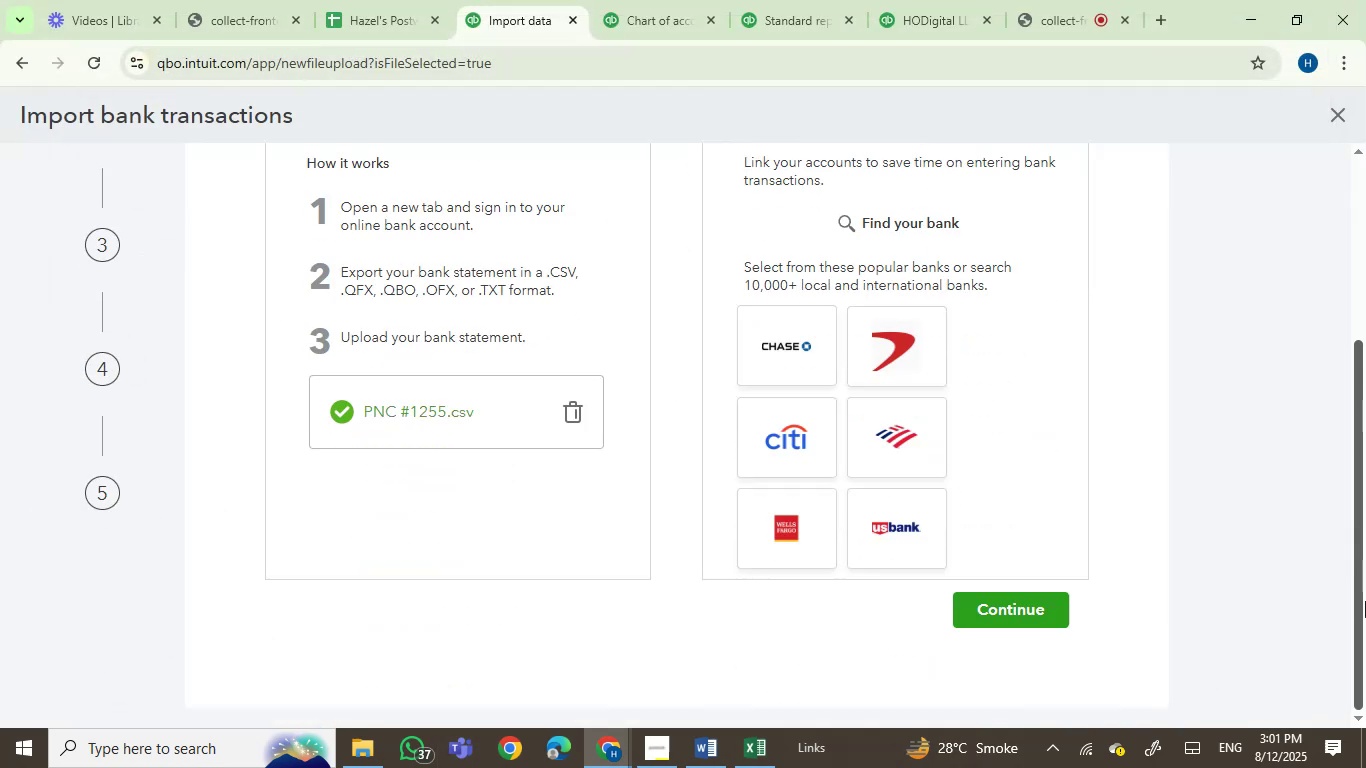 
left_click([1001, 609])
 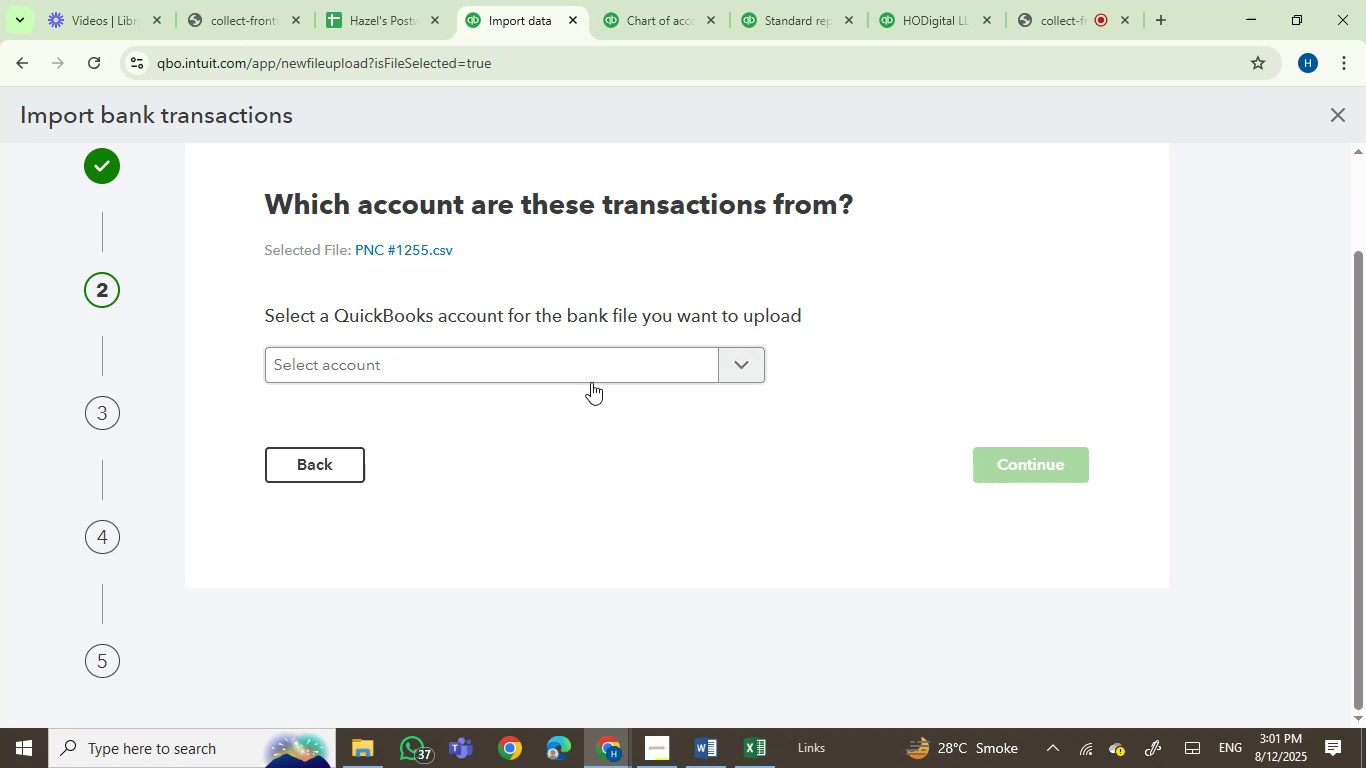 
left_click([593, 368])
 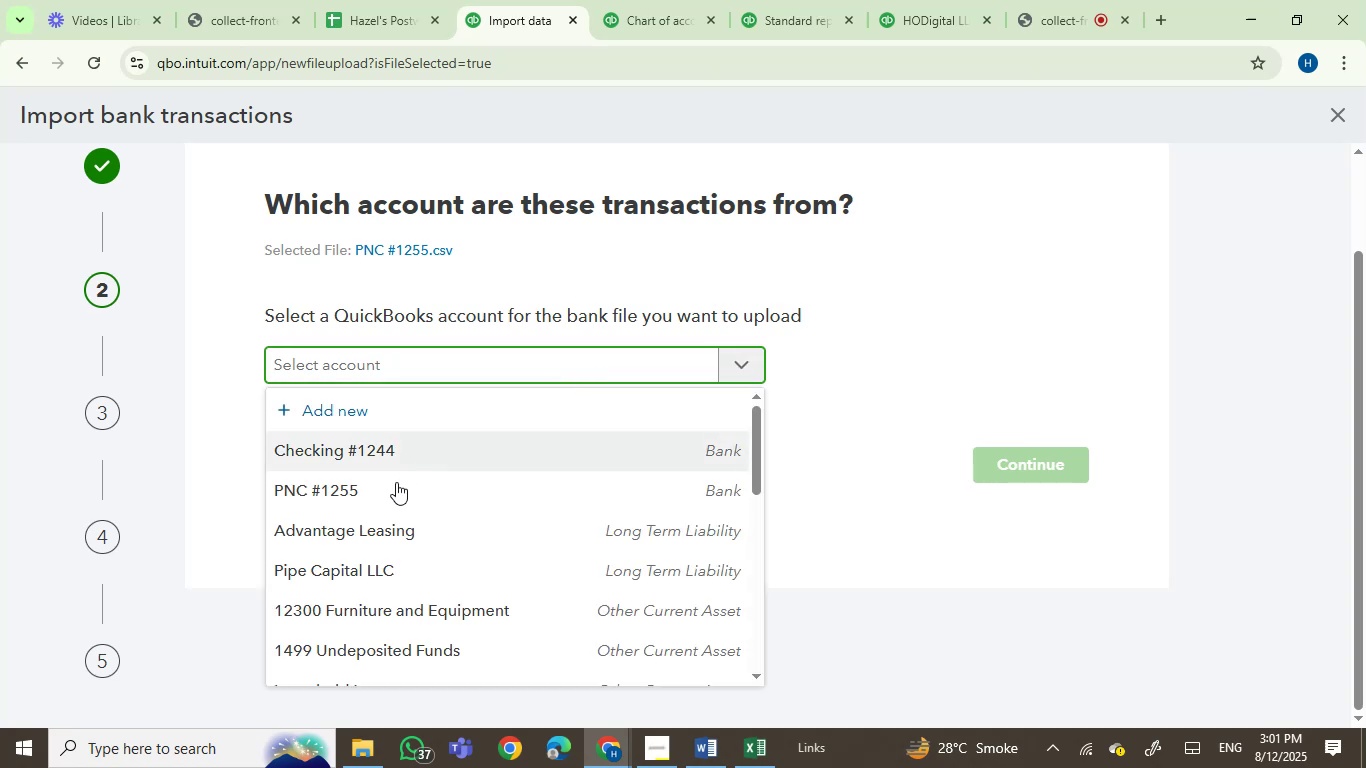 
left_click([394, 498])
 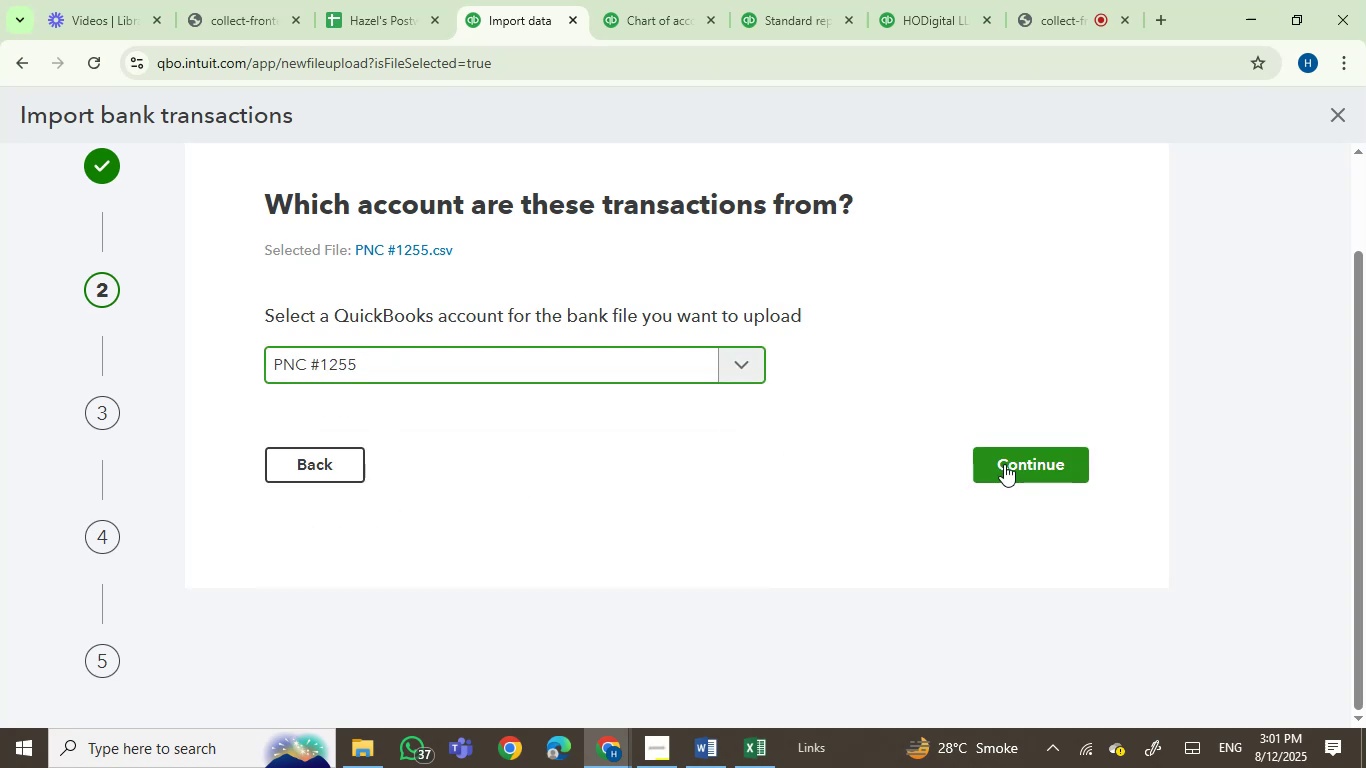 
left_click([1012, 461])
 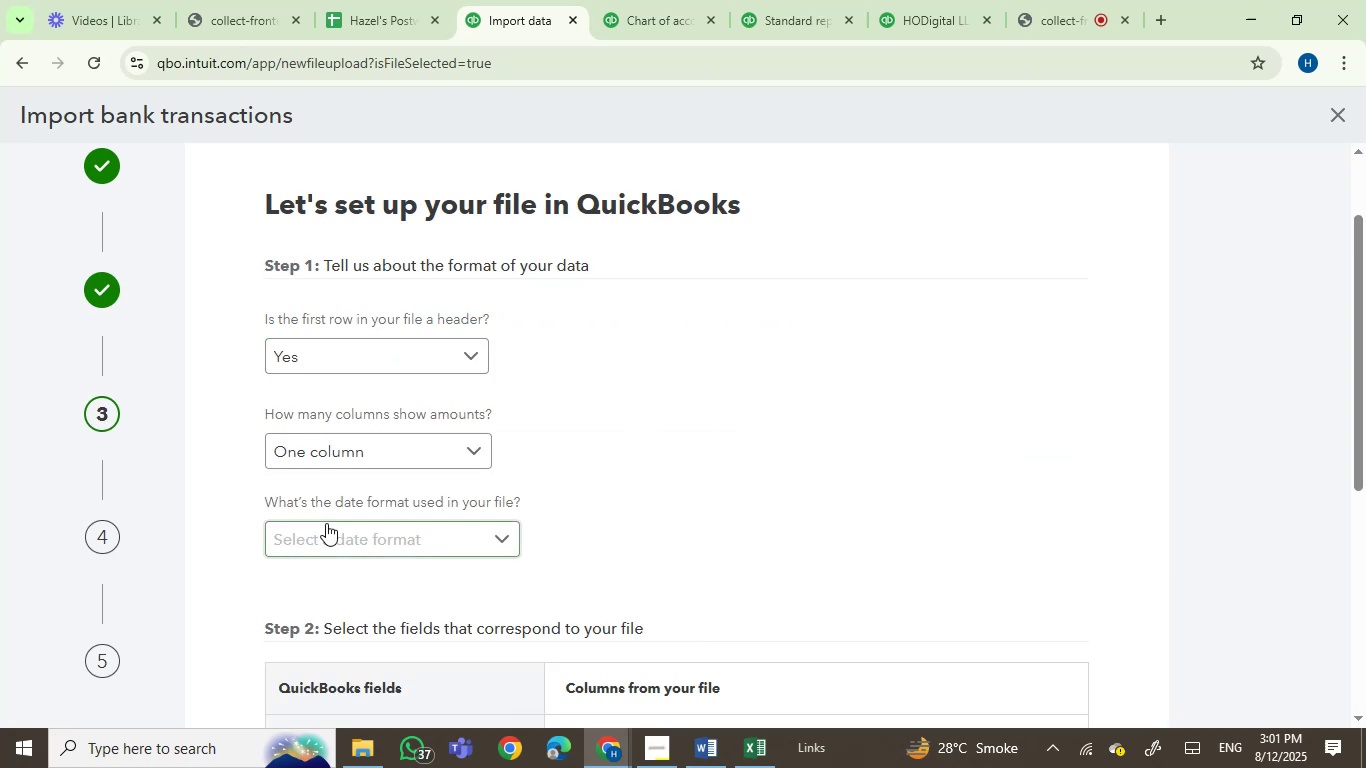 
left_click([327, 535])
 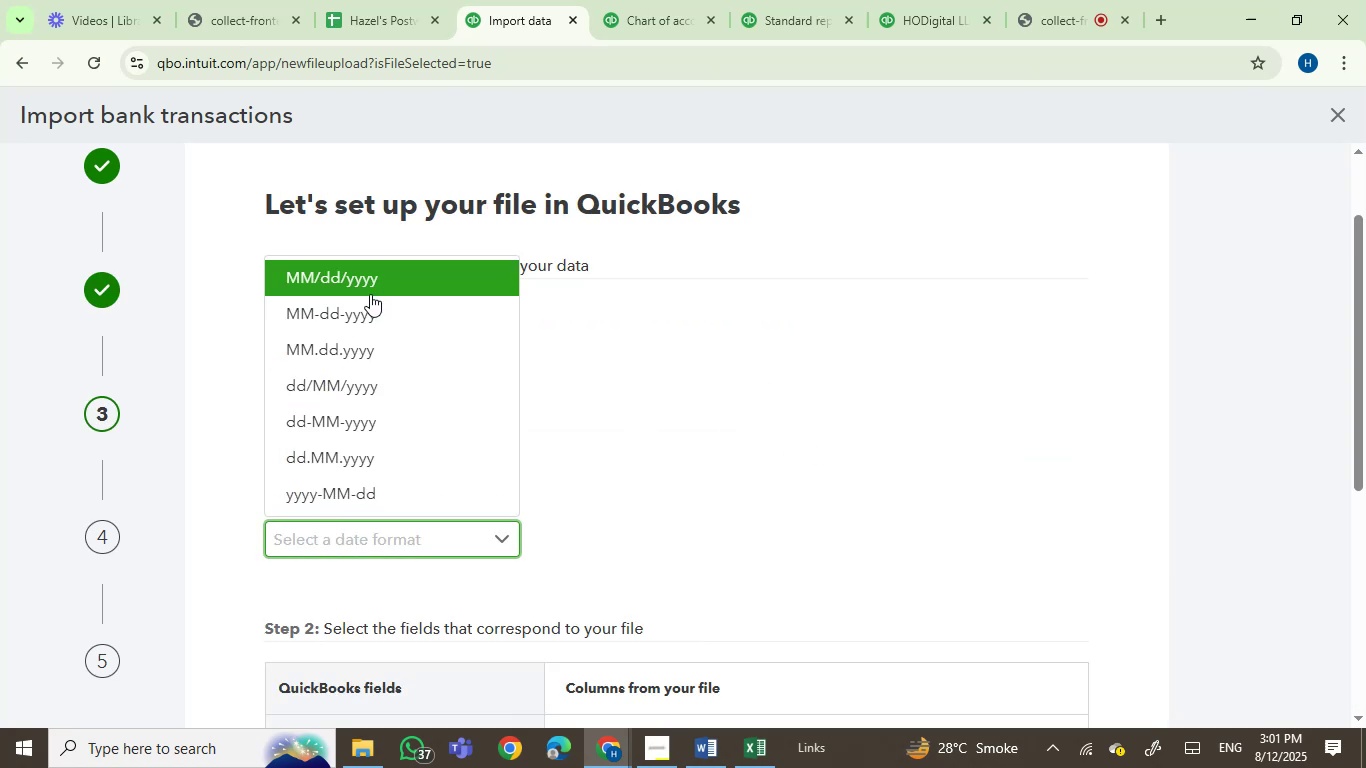 
left_click([388, 276])
 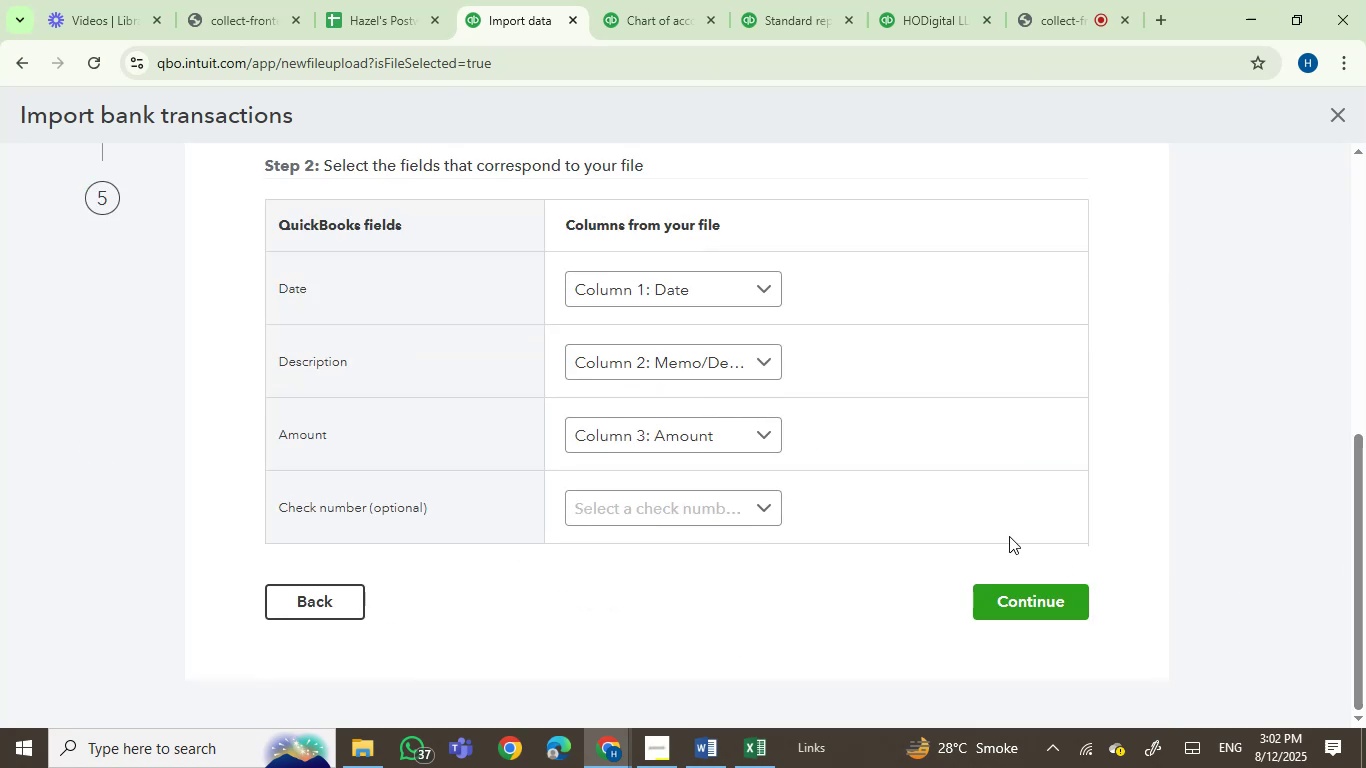 
left_click([1048, 605])
 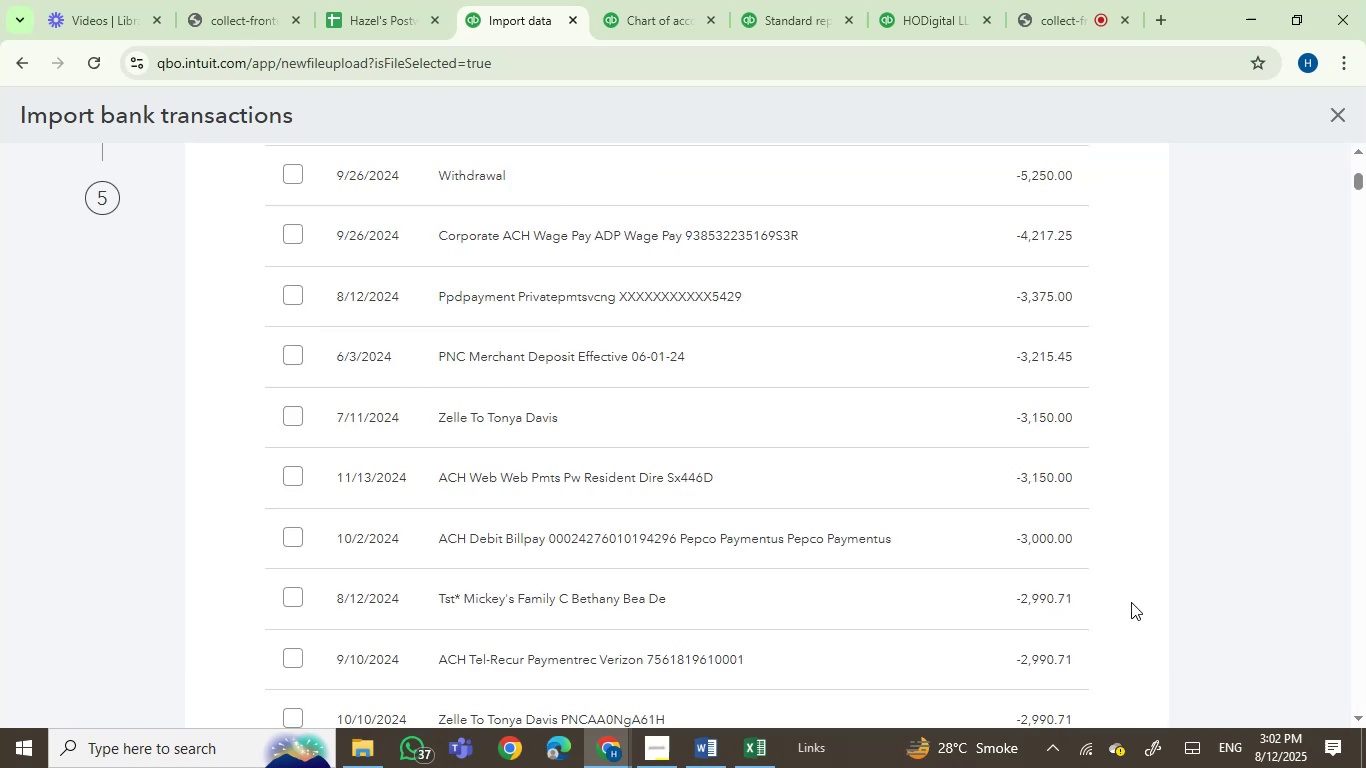 
scroll: coordinate [704, 500], scroll_direction: up, amount: 2.0
 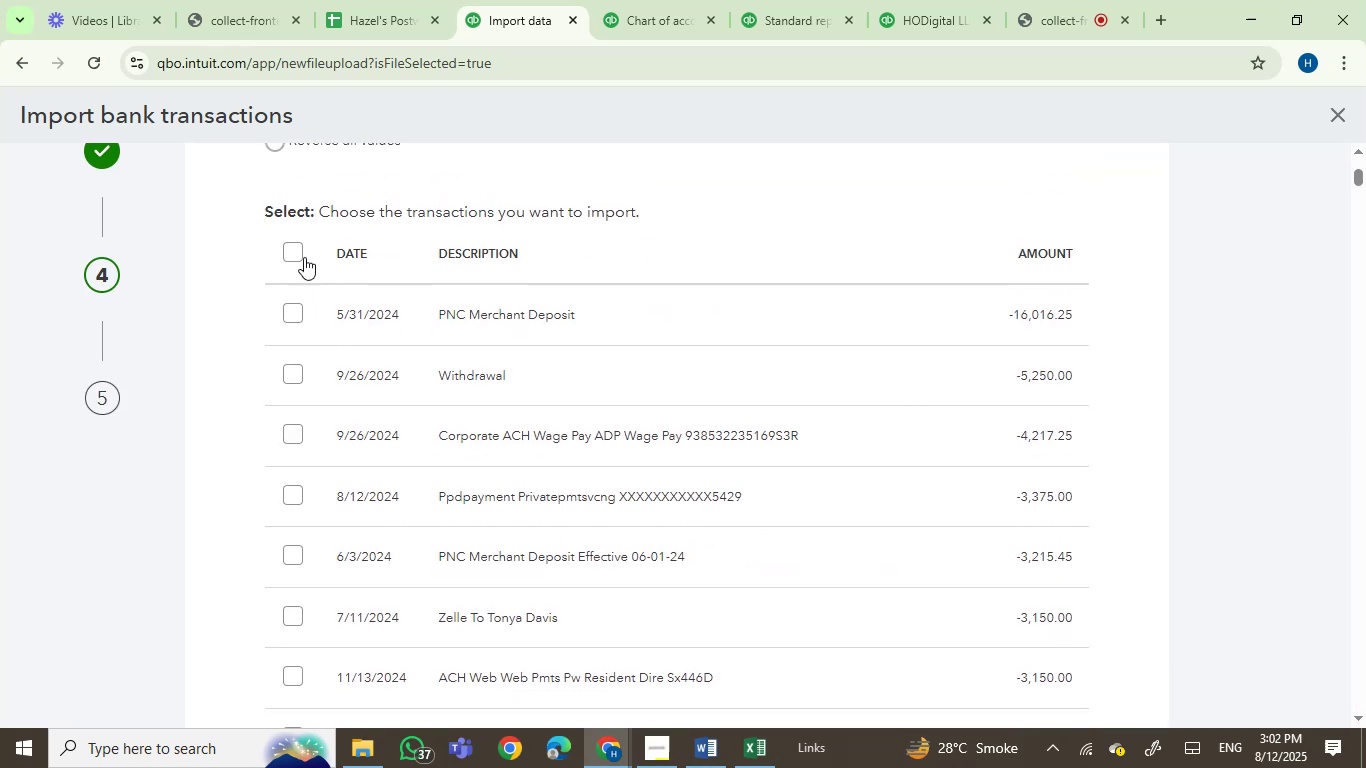 
left_click([296, 252])
 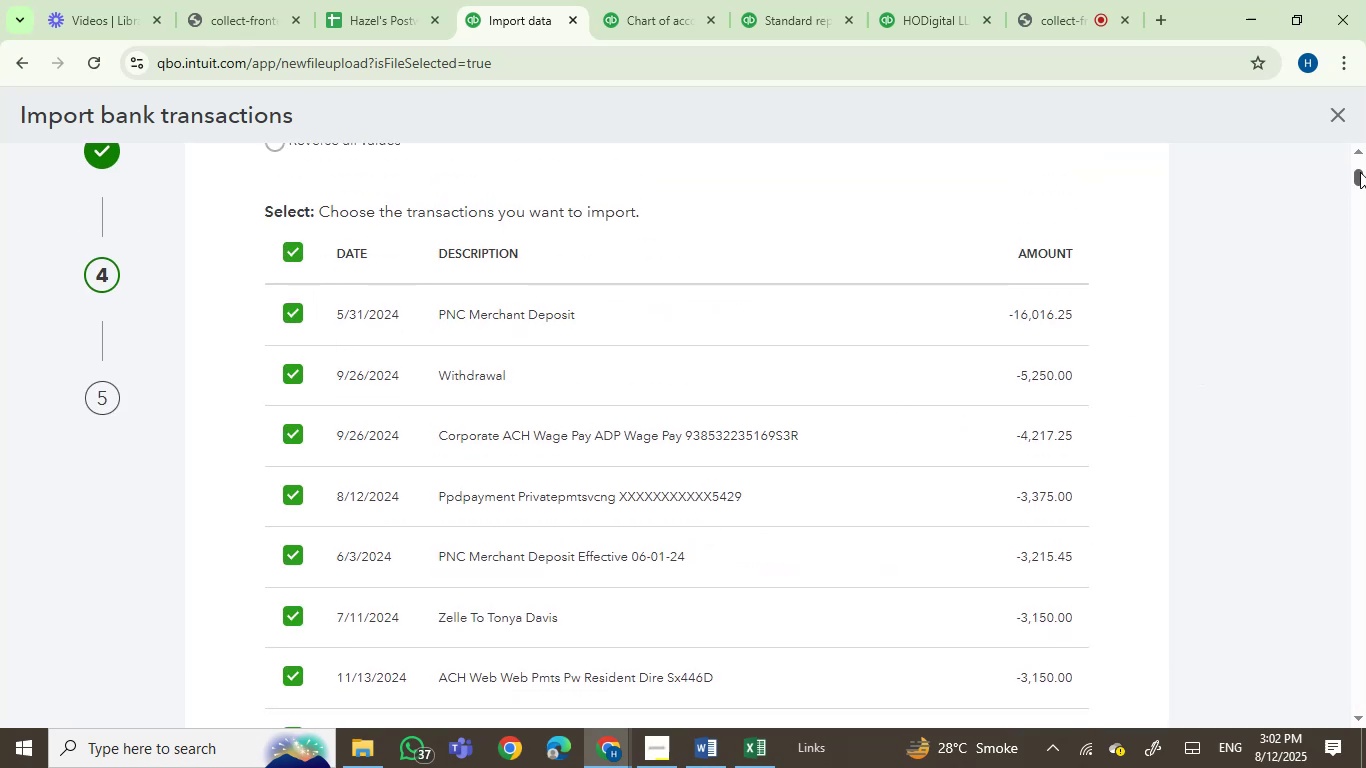 
scroll: coordinate [1303, 657], scroll_direction: down, amount: 249.0
 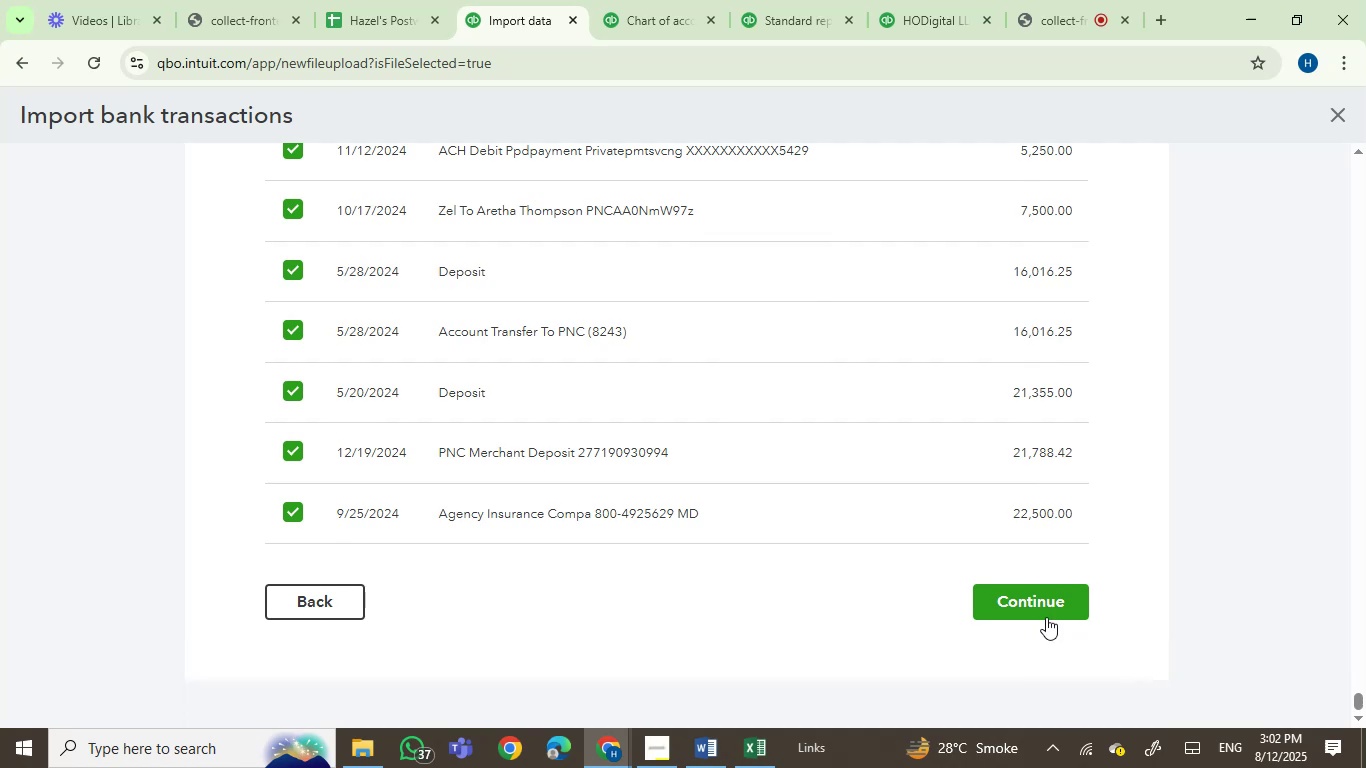 
left_click([1019, 599])
 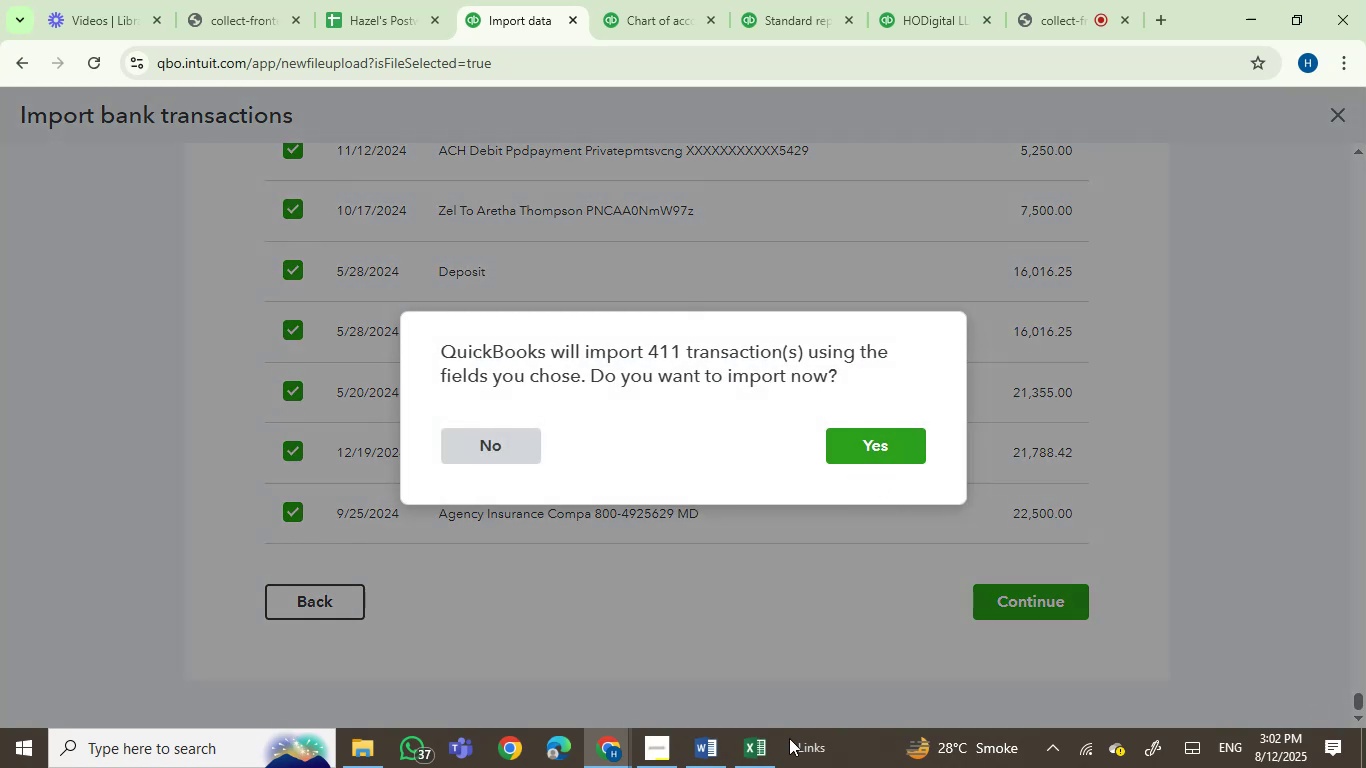 
left_click([708, 757])
 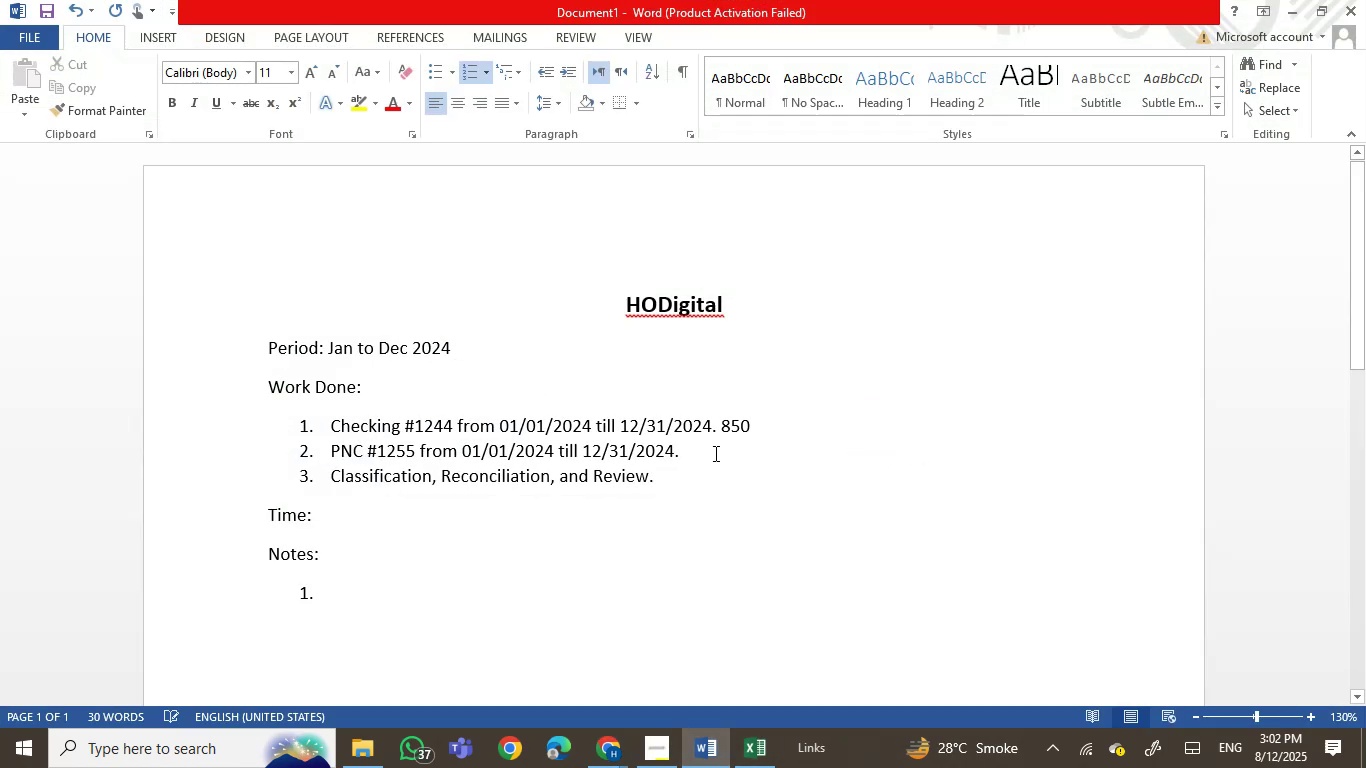 
left_click([714, 449])
 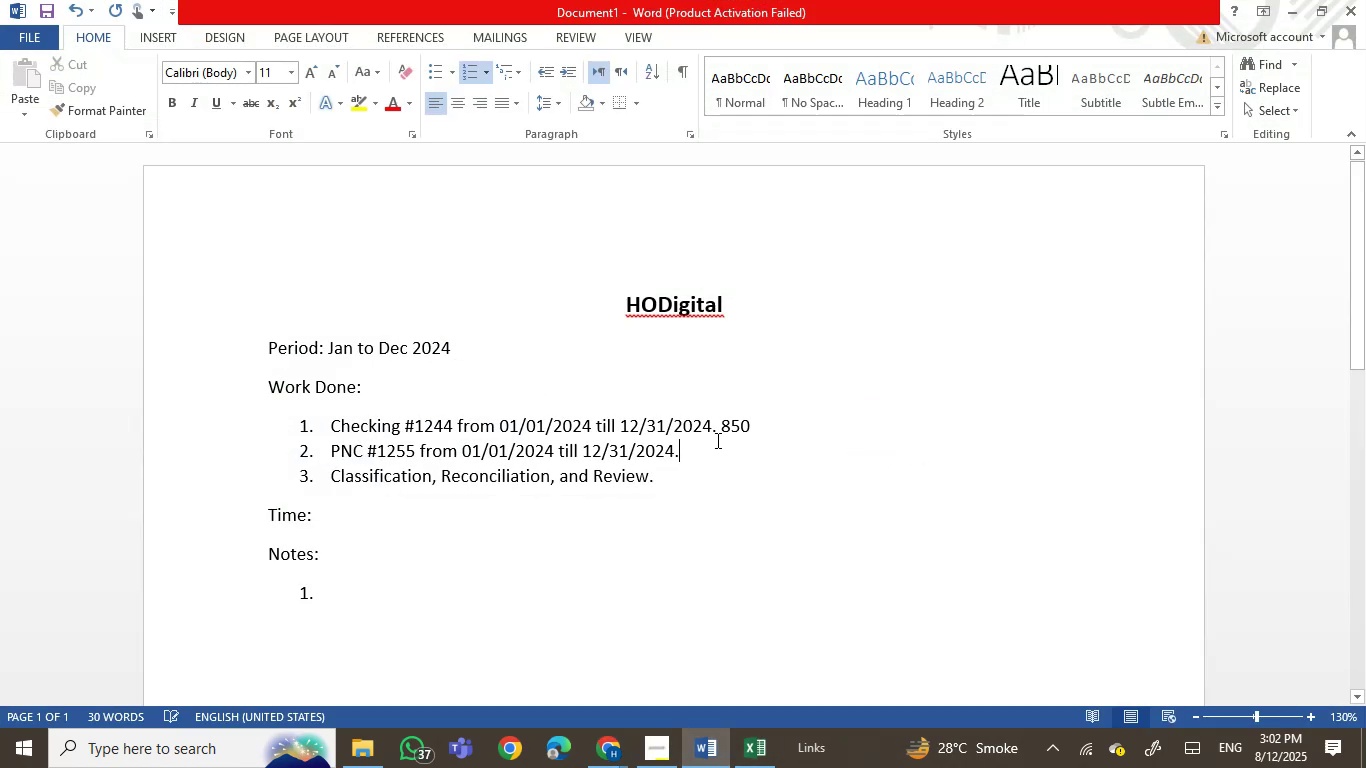 
key(Numpad4)
 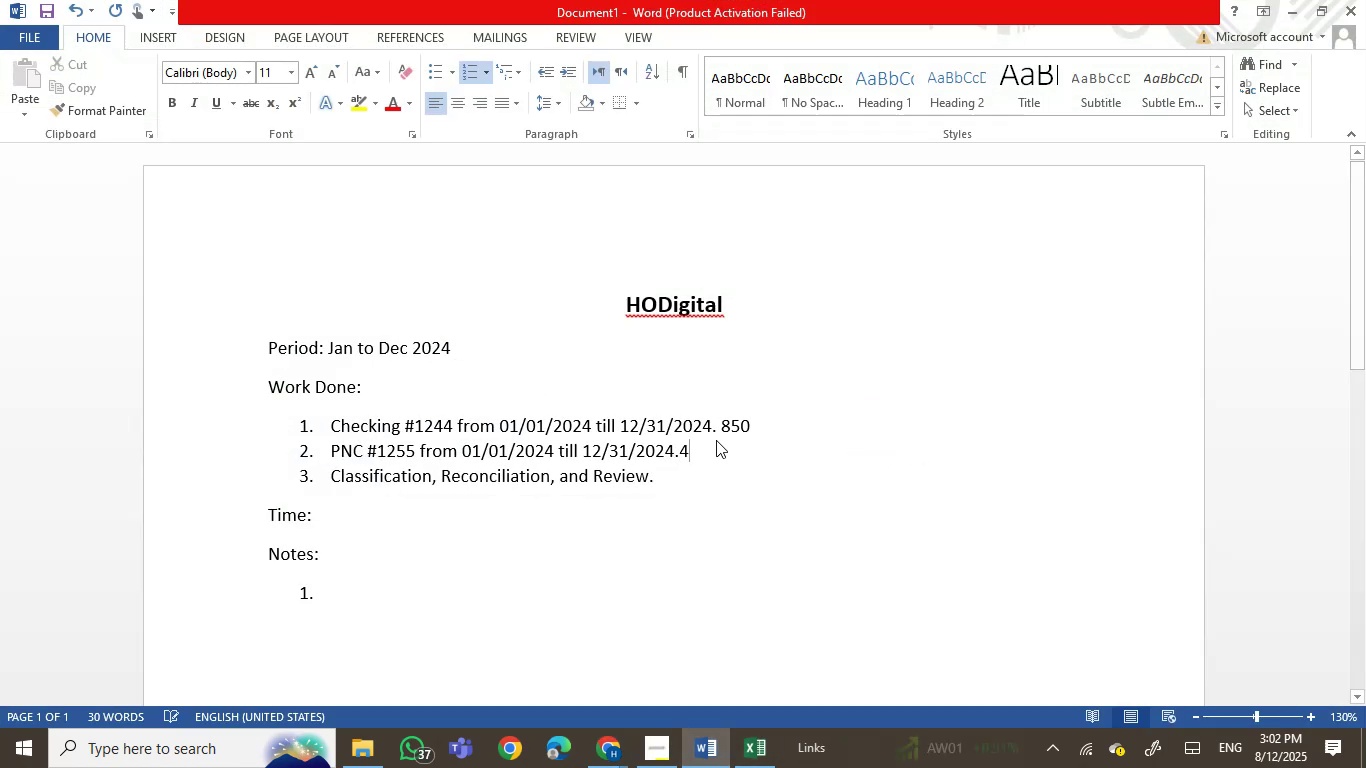 
key(Numpad1)
 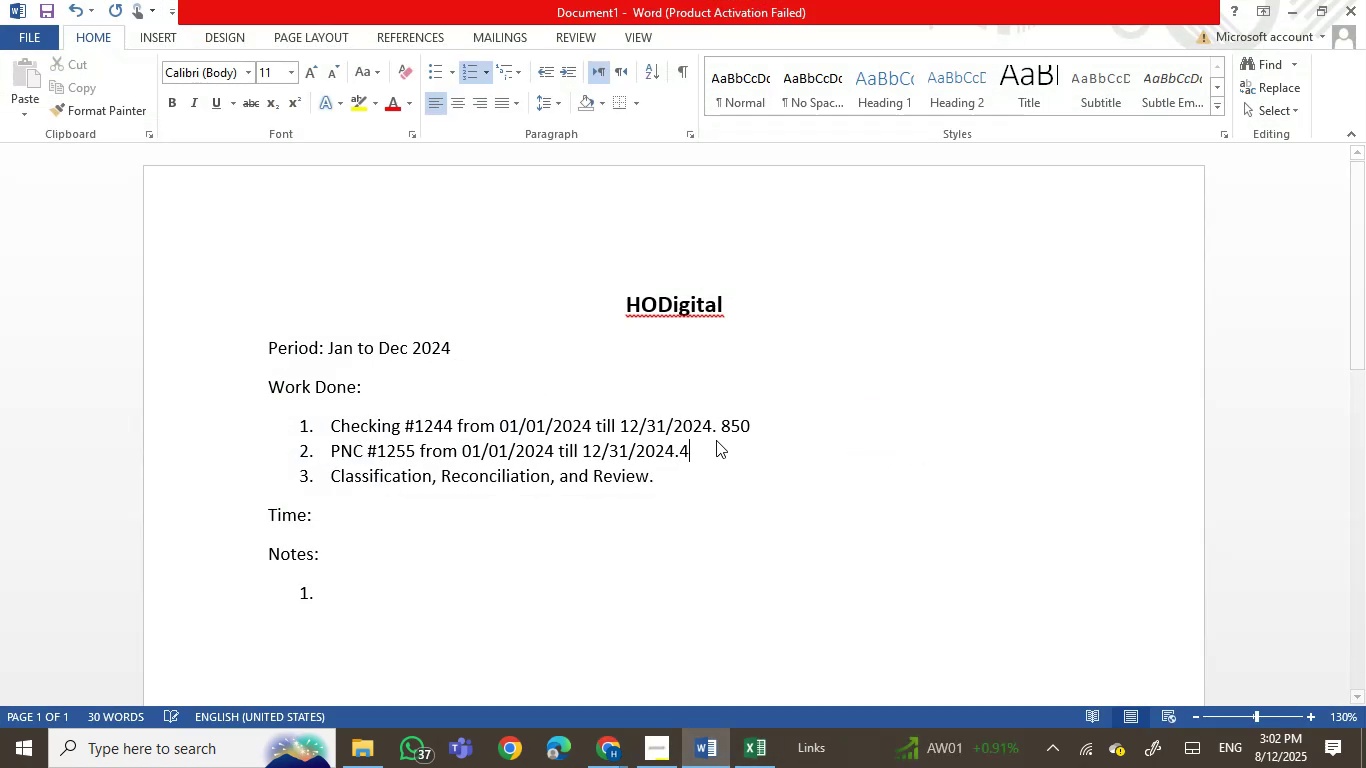 
key(Numpad1)
 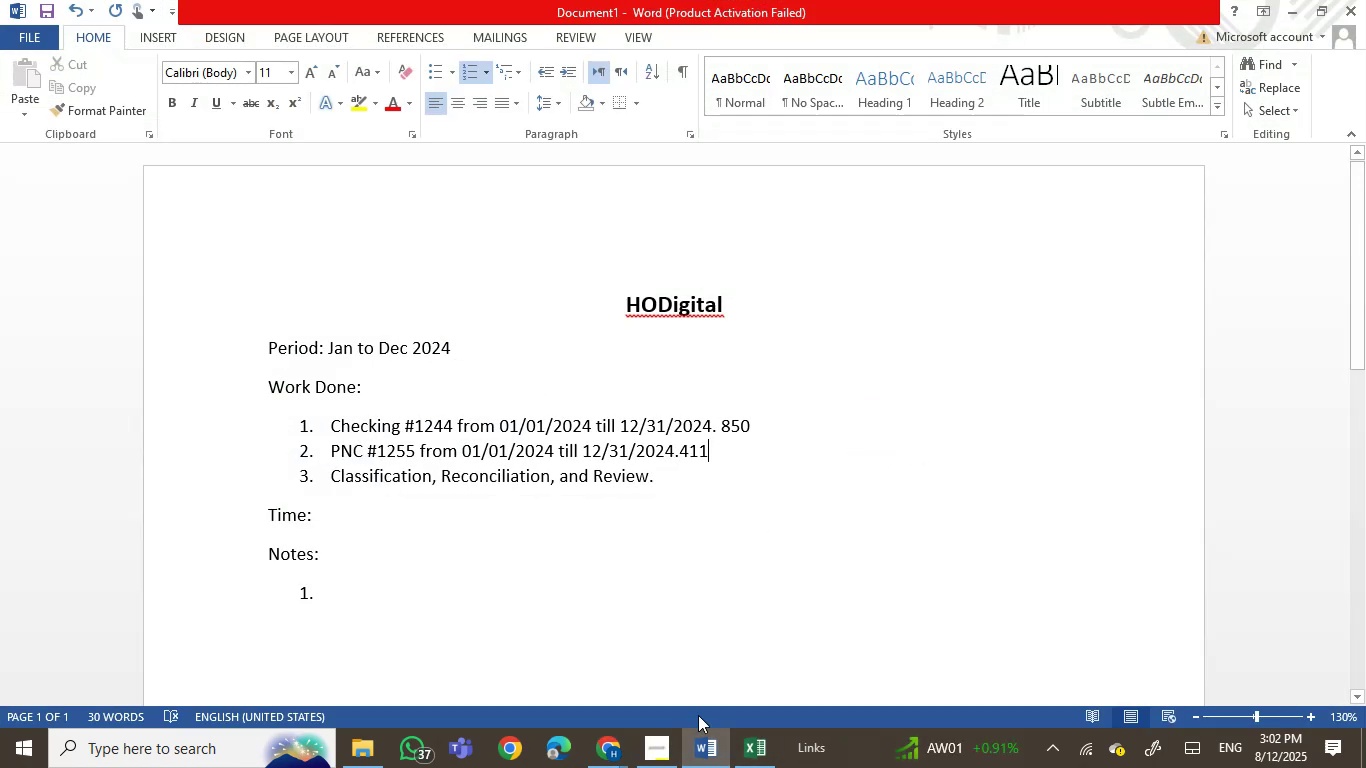 
left_click([705, 761])
 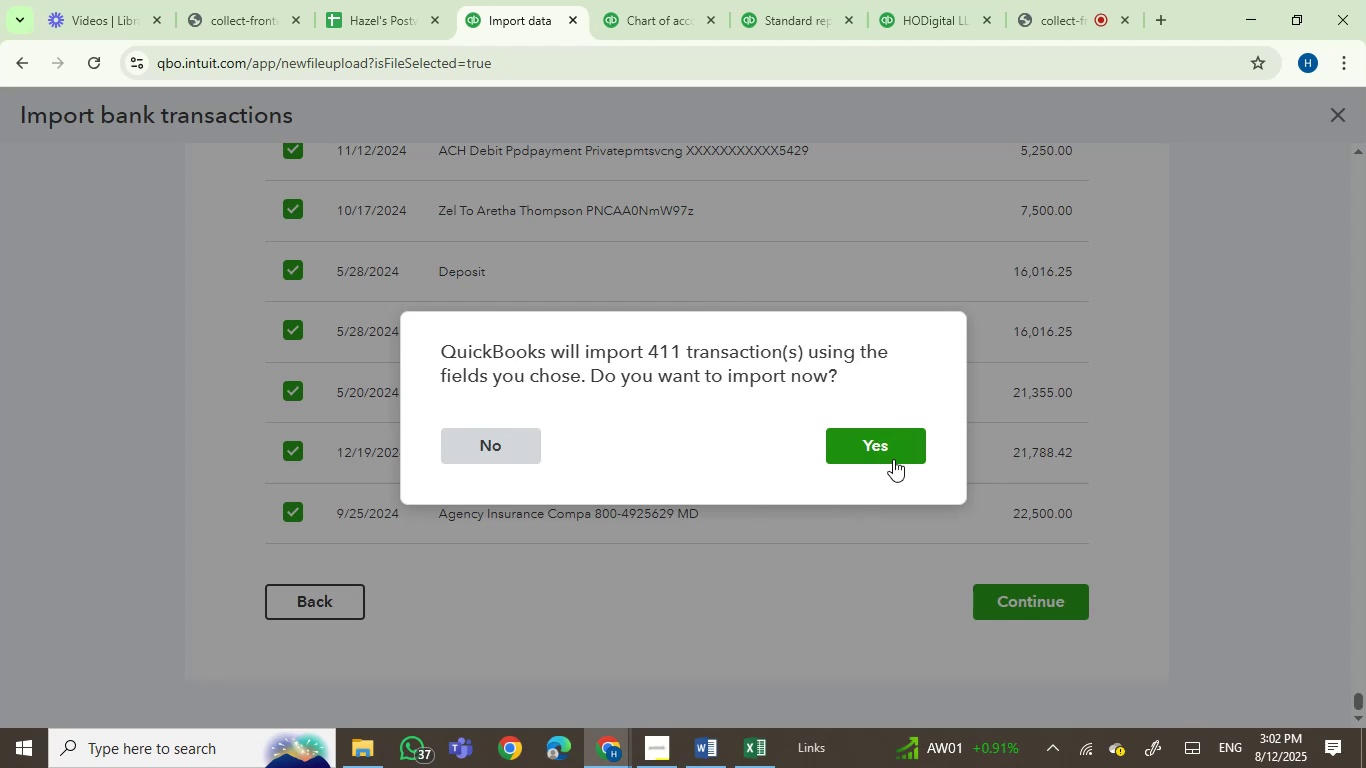 
left_click([864, 449])
 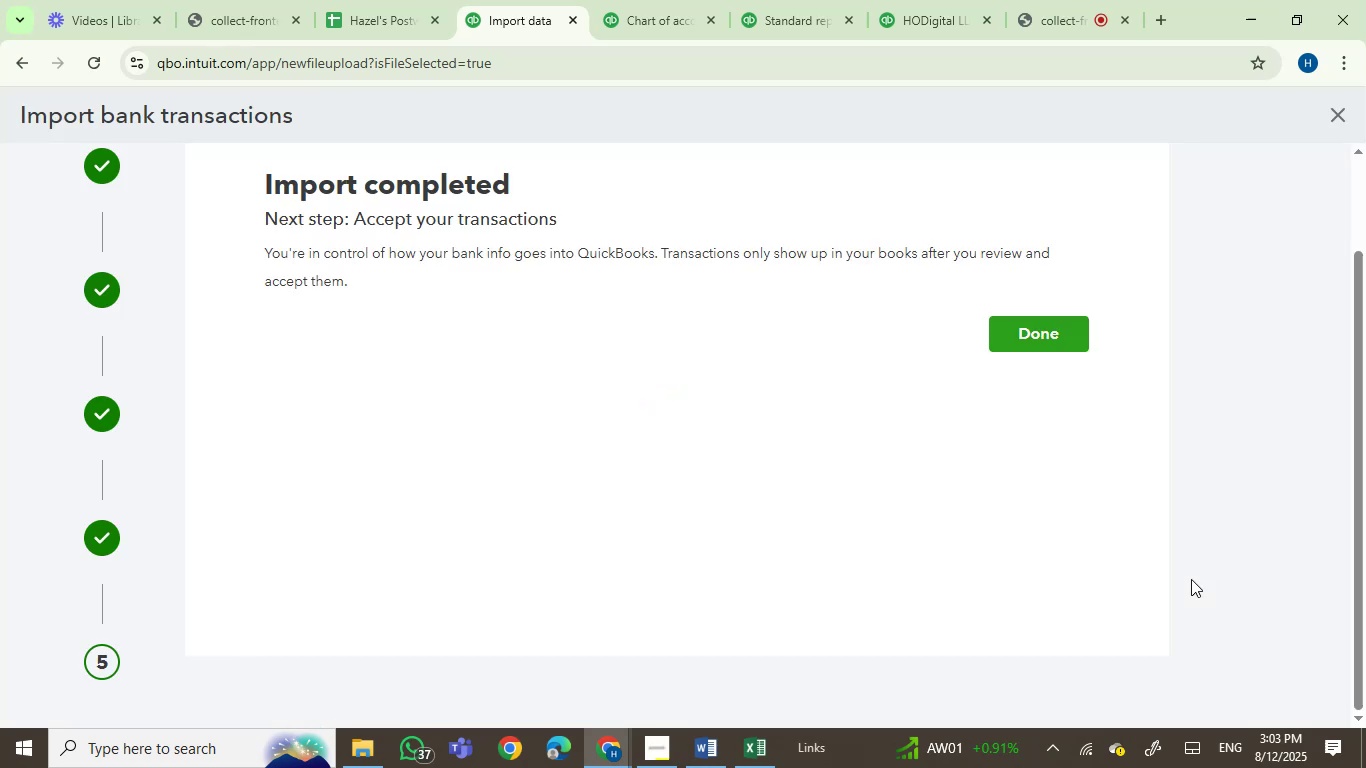 
wait(33.91)
 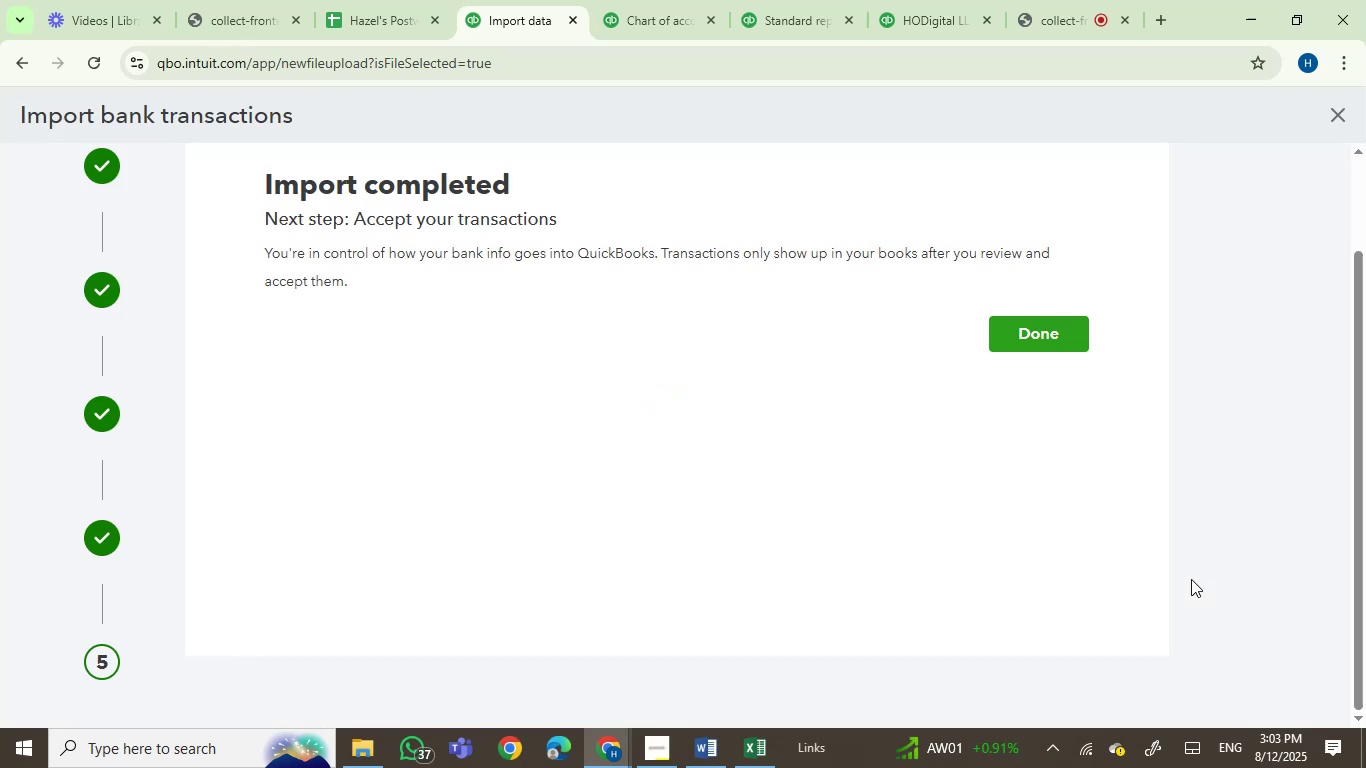 
left_click([1061, 329])
 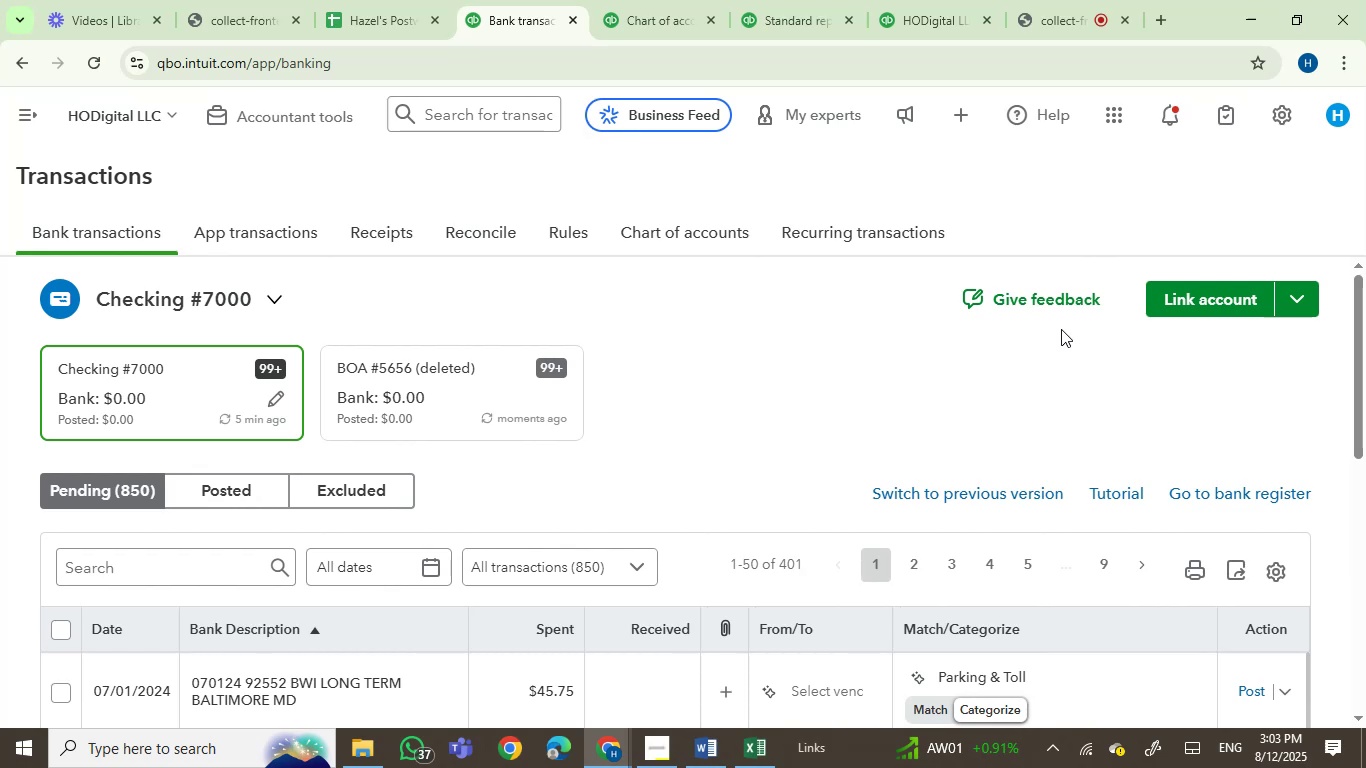 
wait(14.7)
 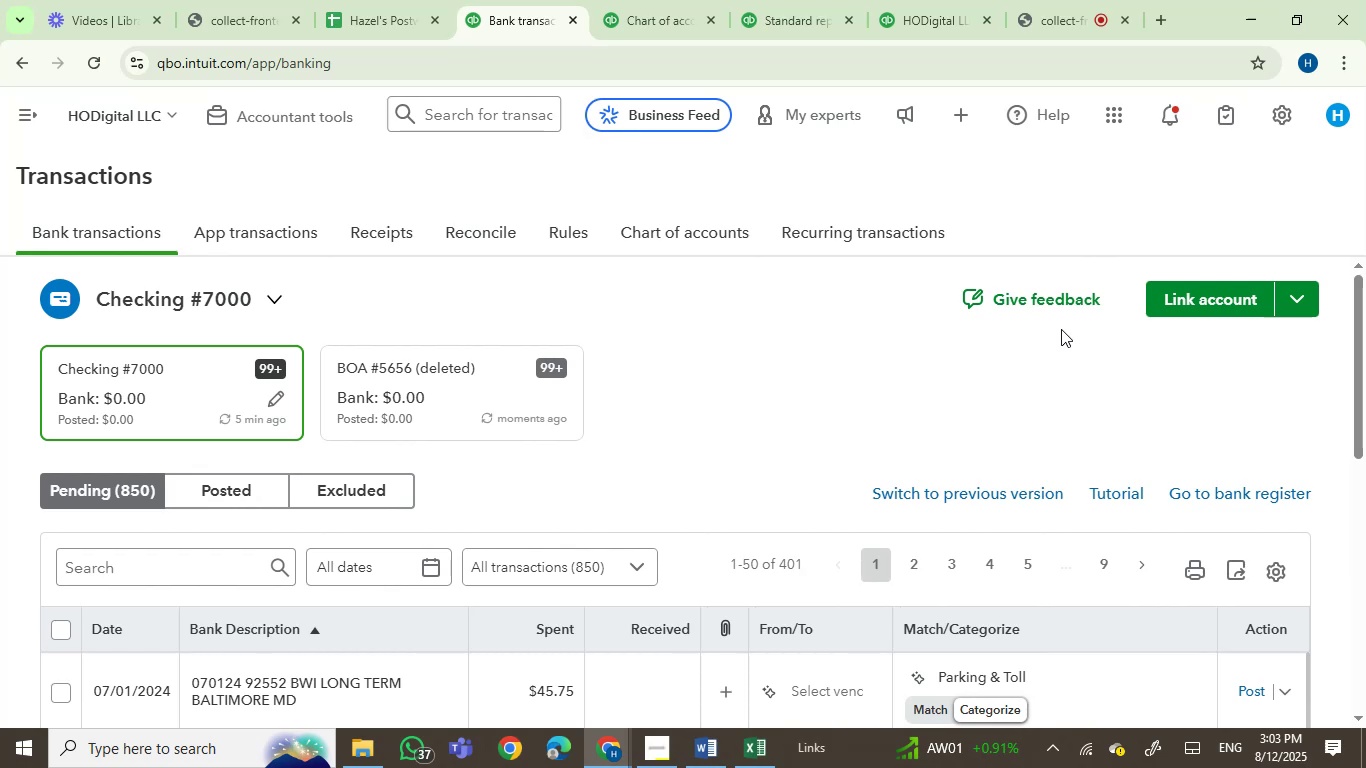 
scroll: coordinate [1061, 329], scroll_direction: down, amount: 3.0
 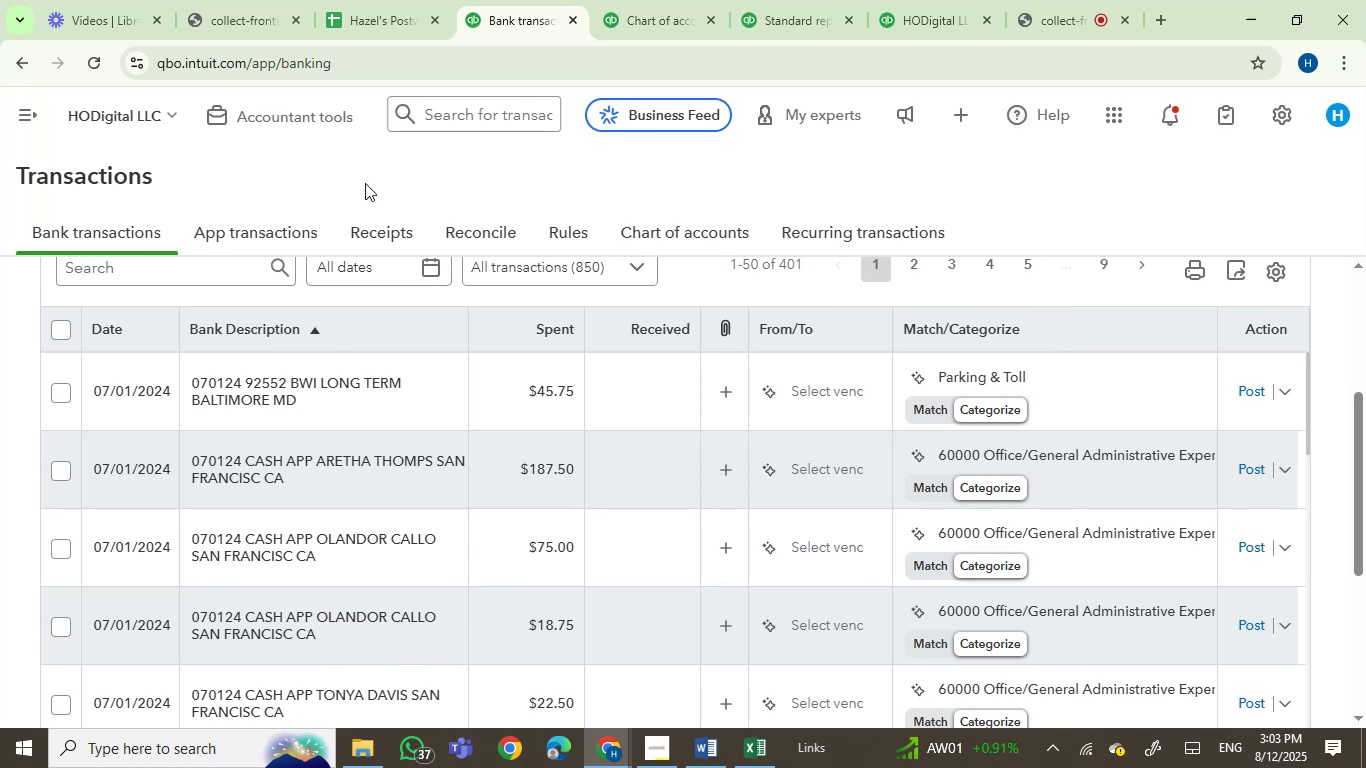 
left_click([255, 315])
 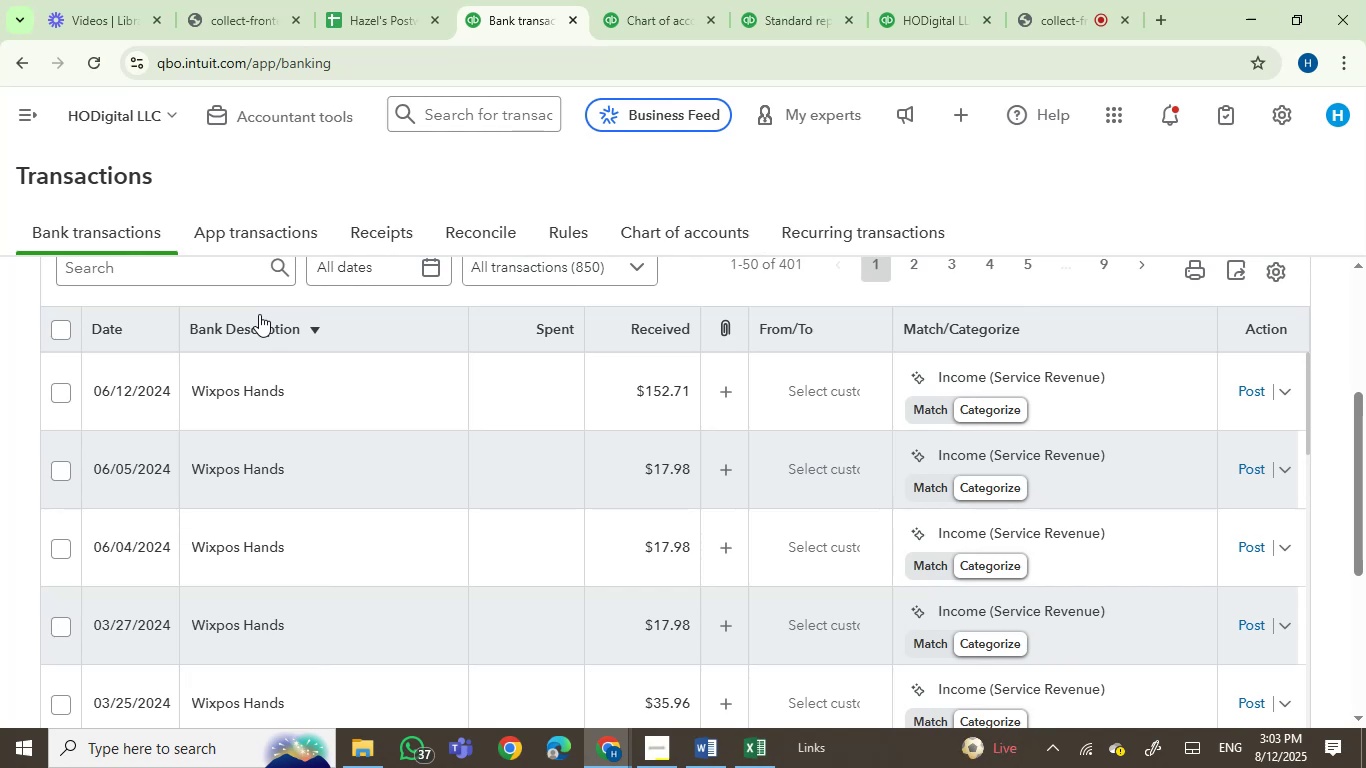 
wait(13.24)
 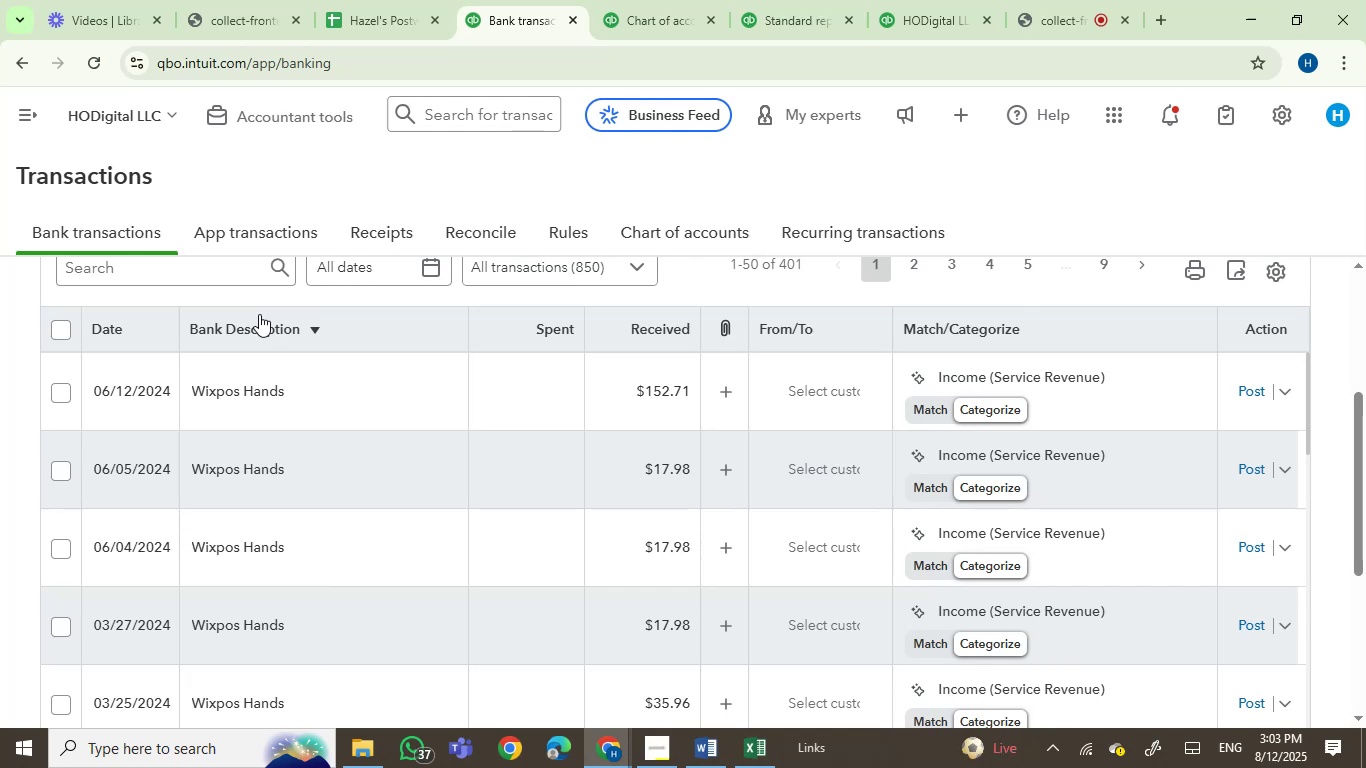 
left_click([229, 397])
 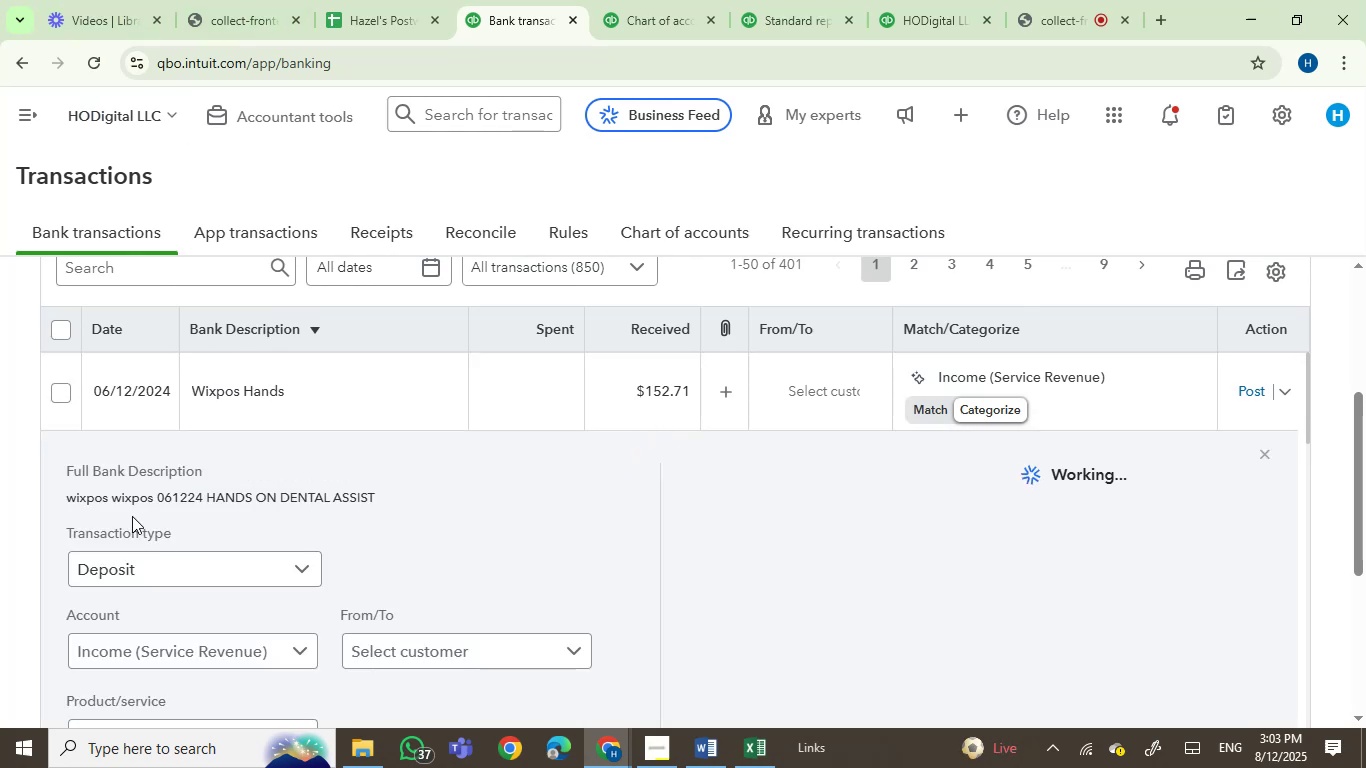 
left_click([83, 491])
 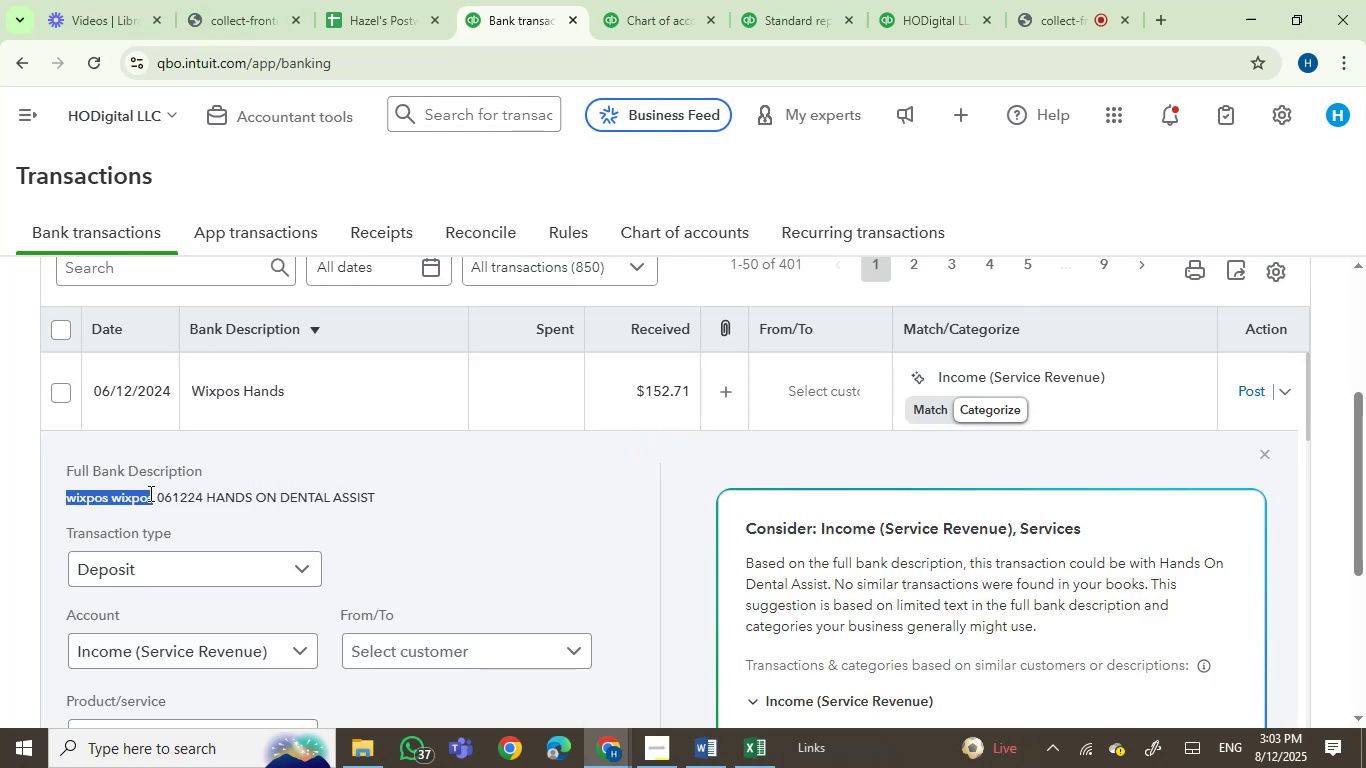 
key(Control+C)
 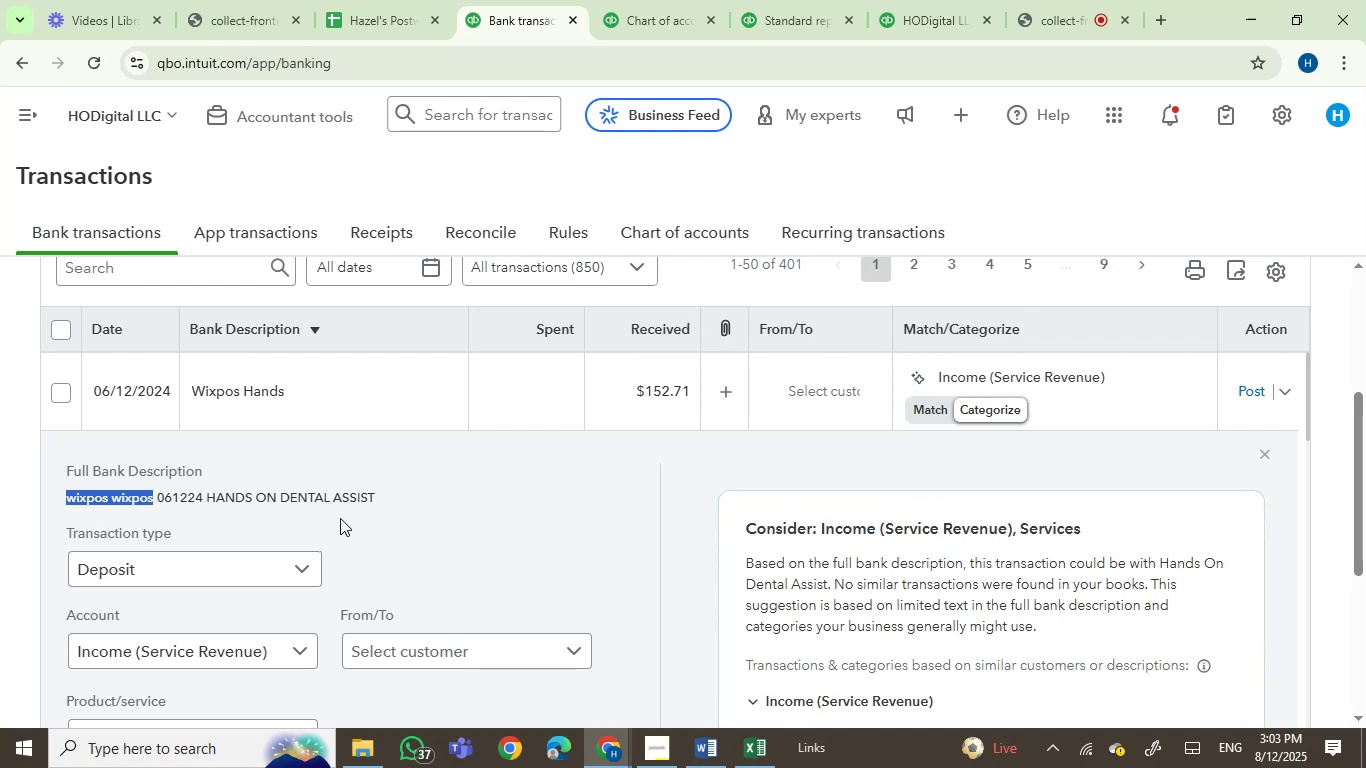 
scroll: coordinate [405, 370], scroll_direction: up, amount: 1.0
 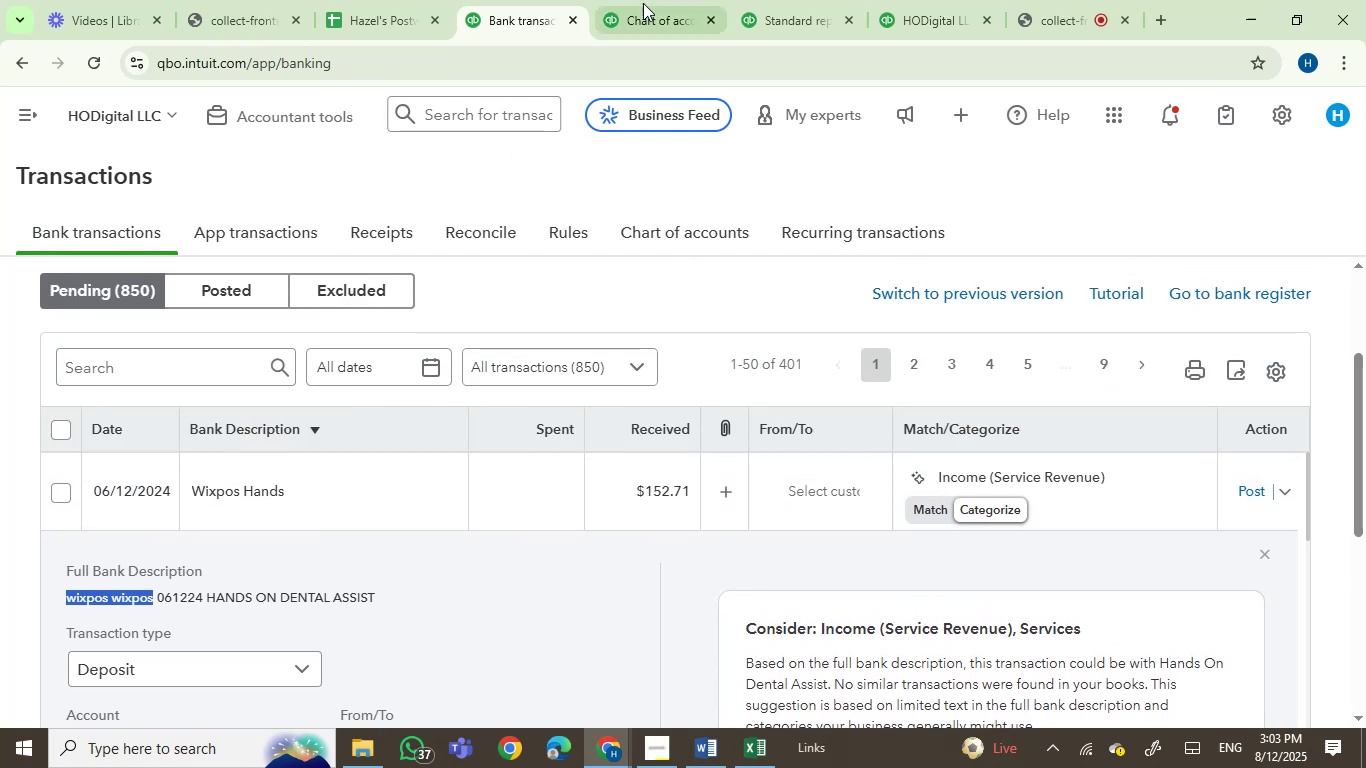 
left_click([644, 3])
 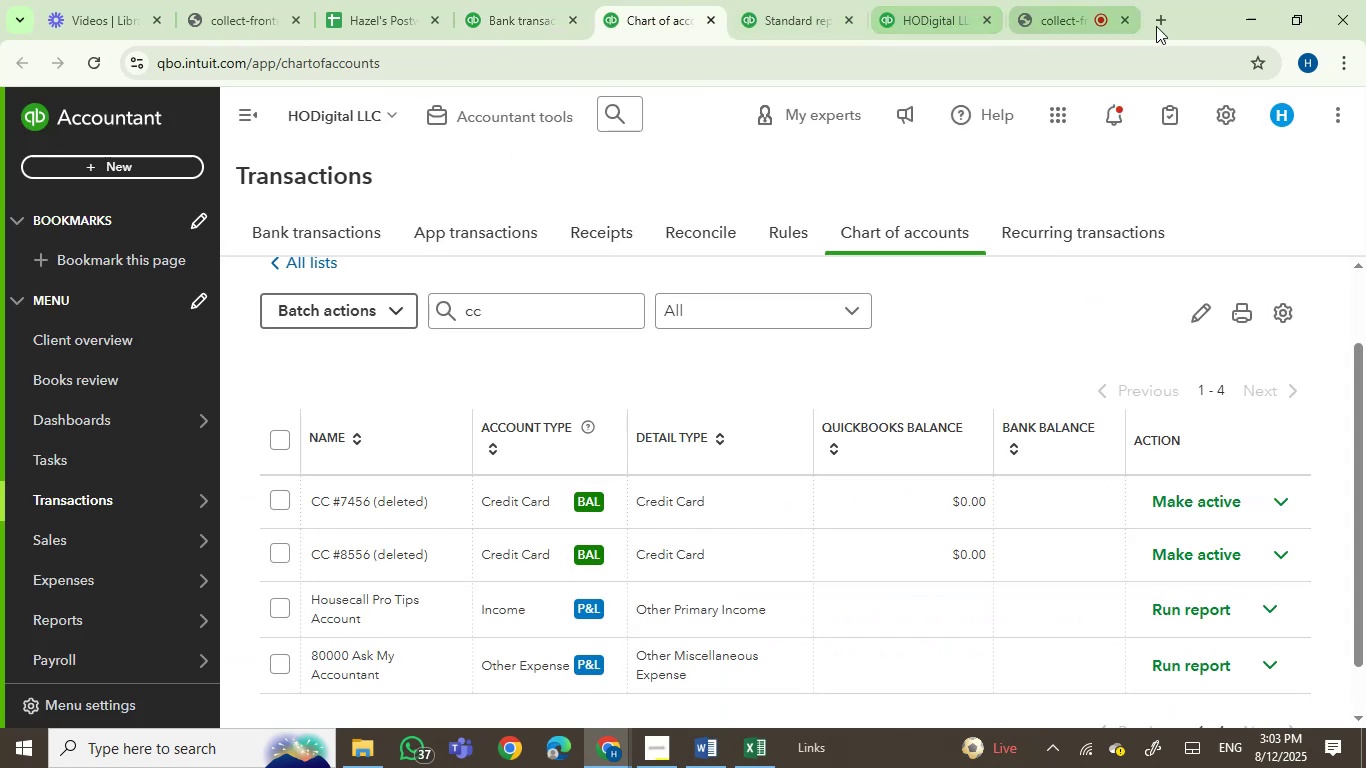 
left_click([1155, 24])
 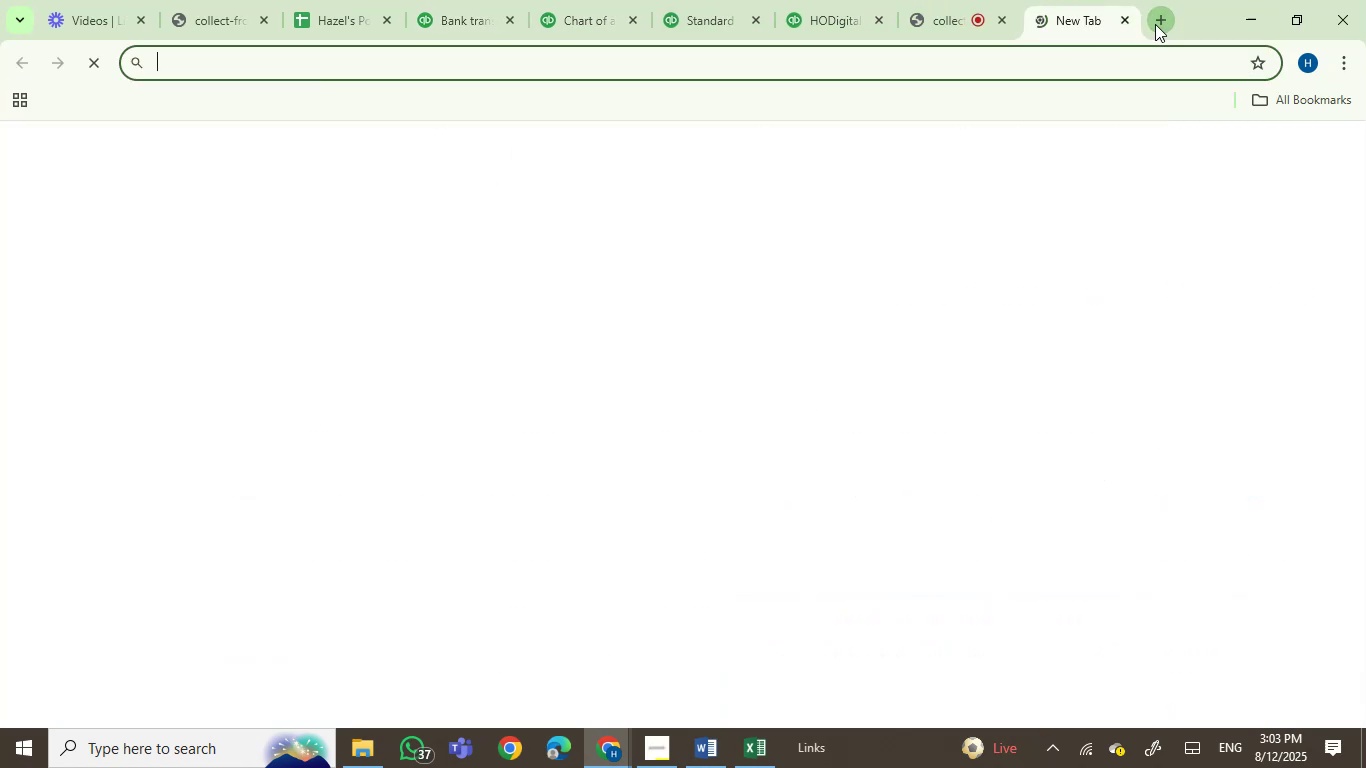 
key(Control+V)
 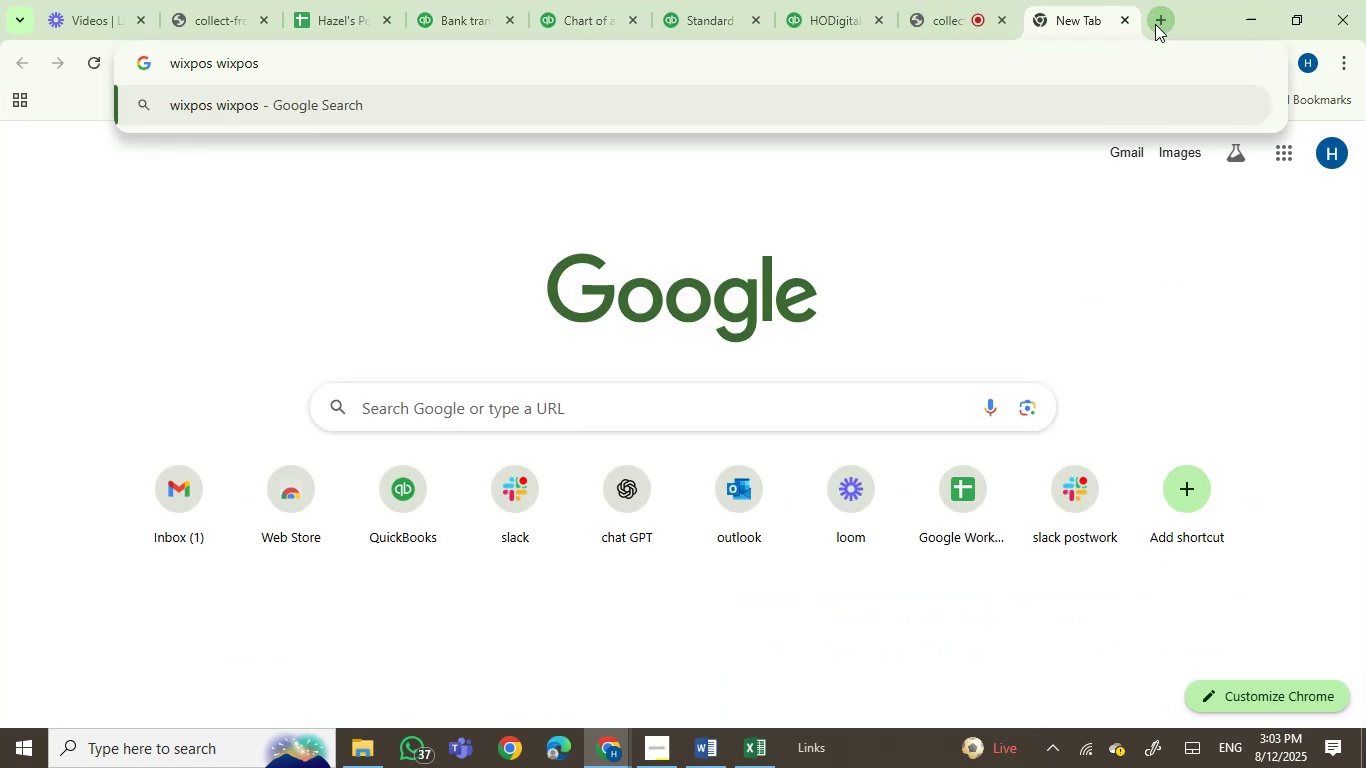 
key(Enter)
 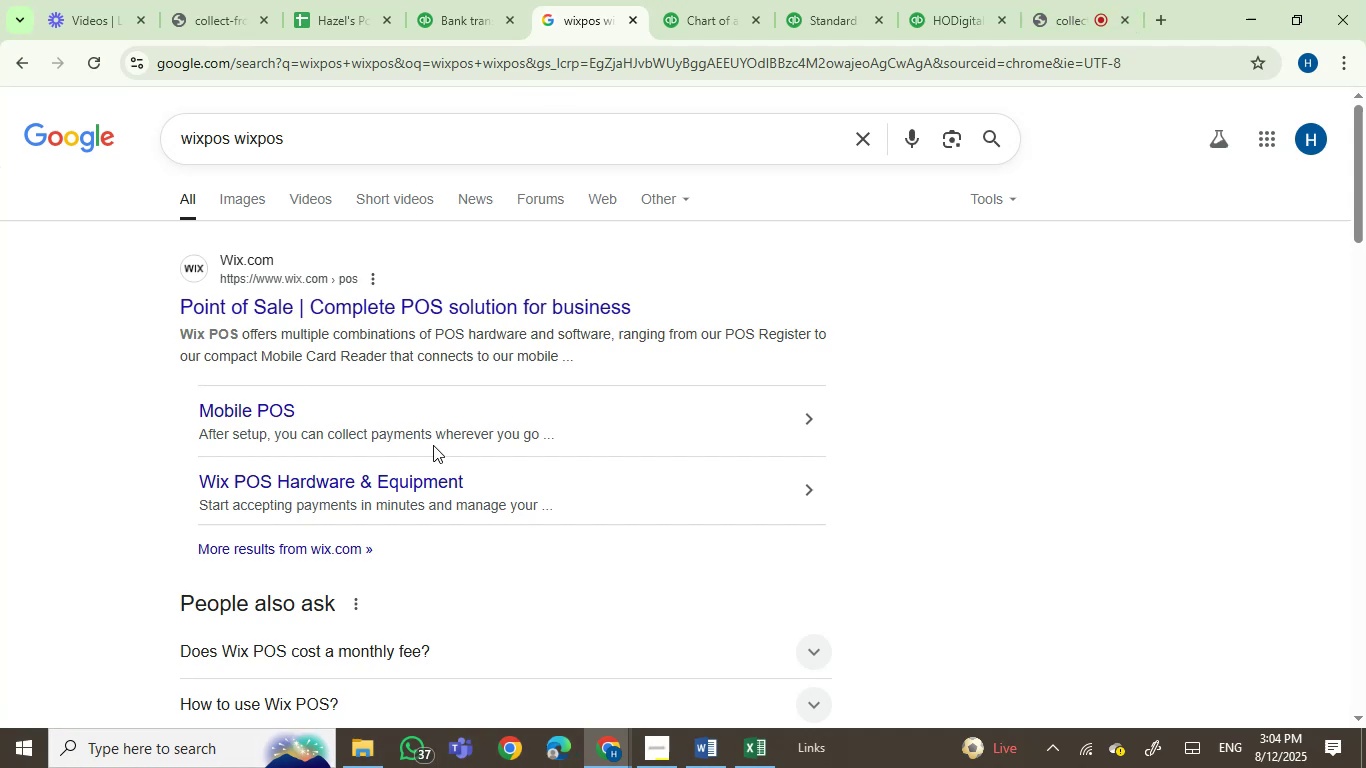 
wait(27.33)
 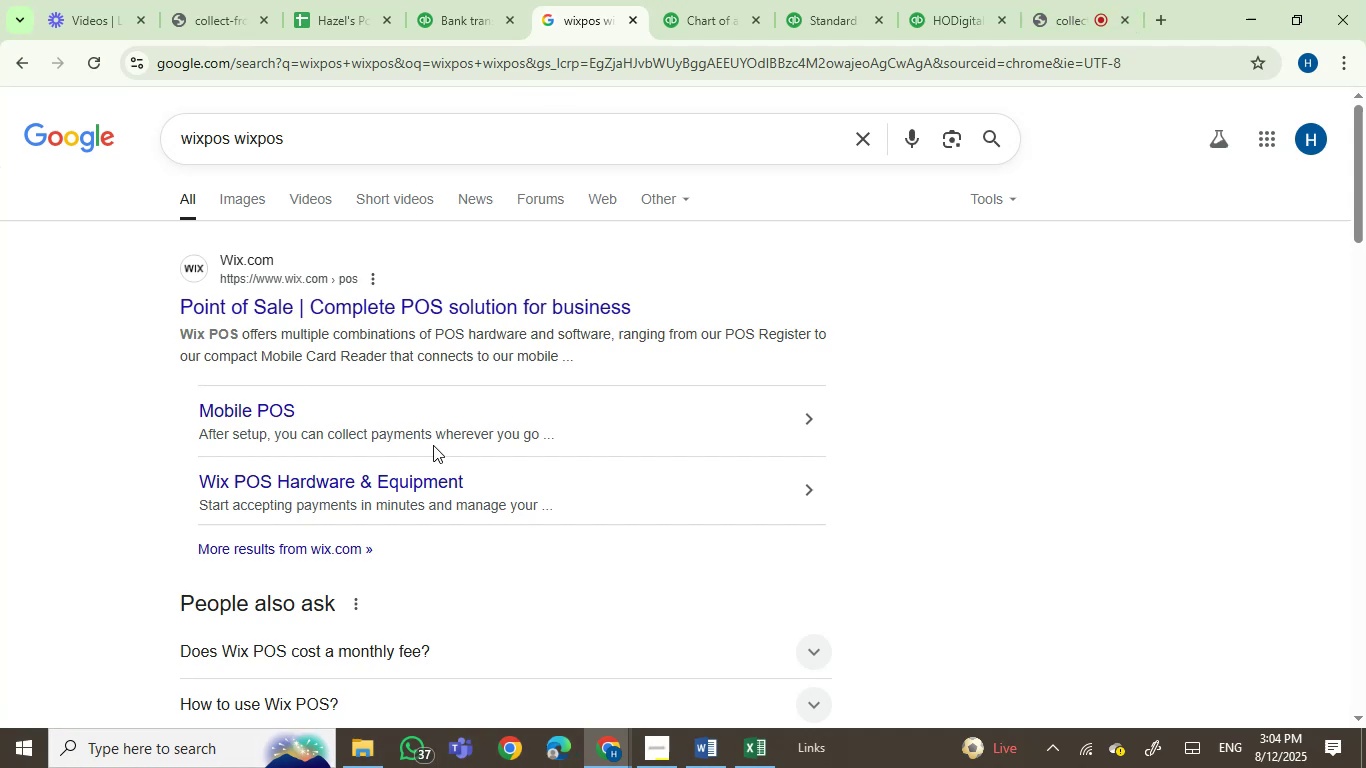 
left_click([450, 0])
 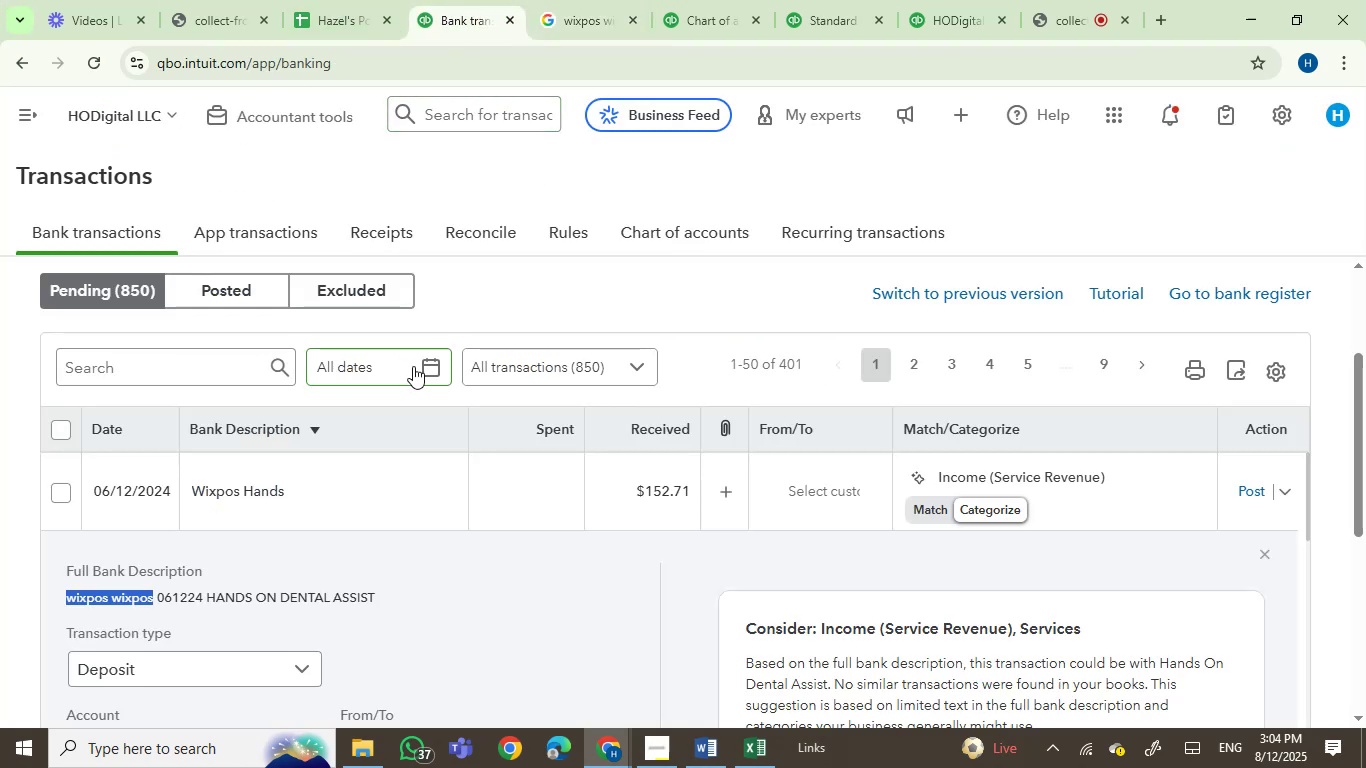 
wait(6.43)
 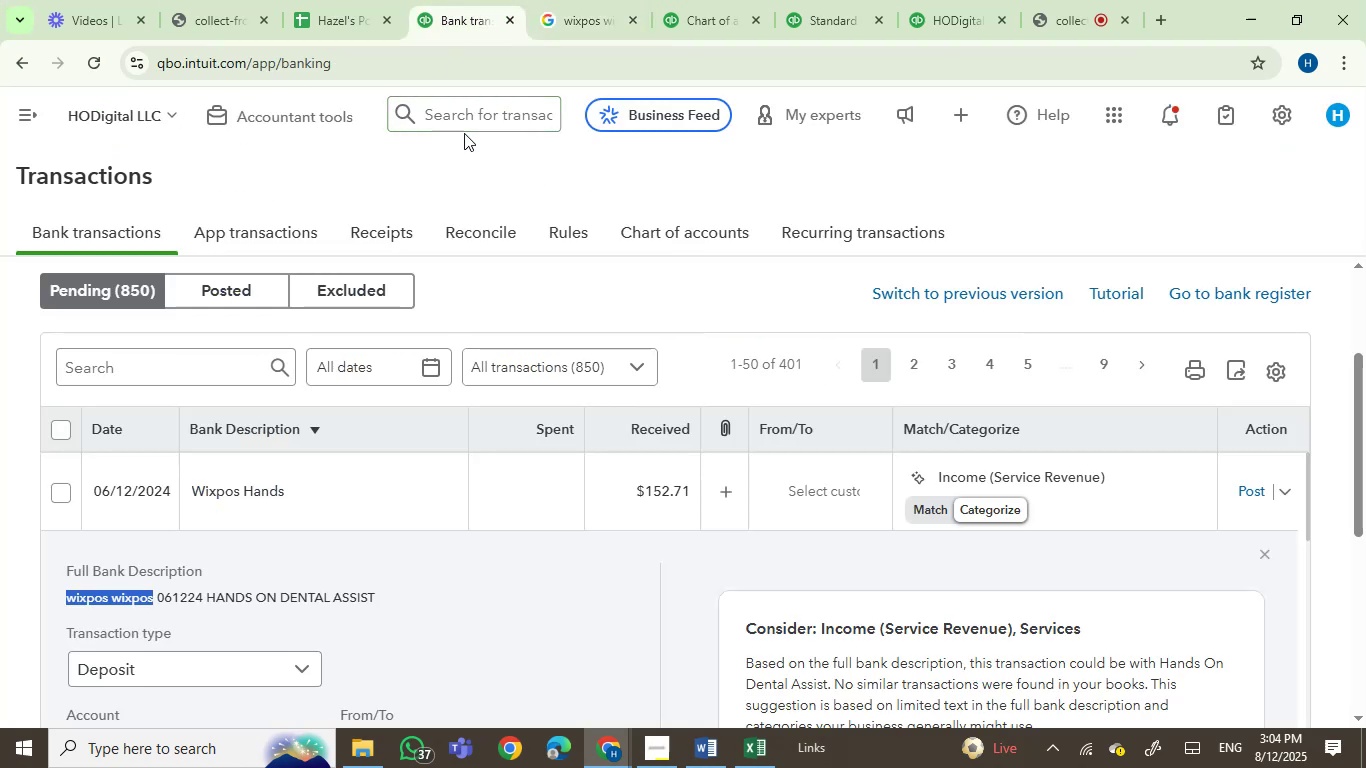 
scroll: coordinate [612, 411], scroll_direction: down, amount: 1.0
 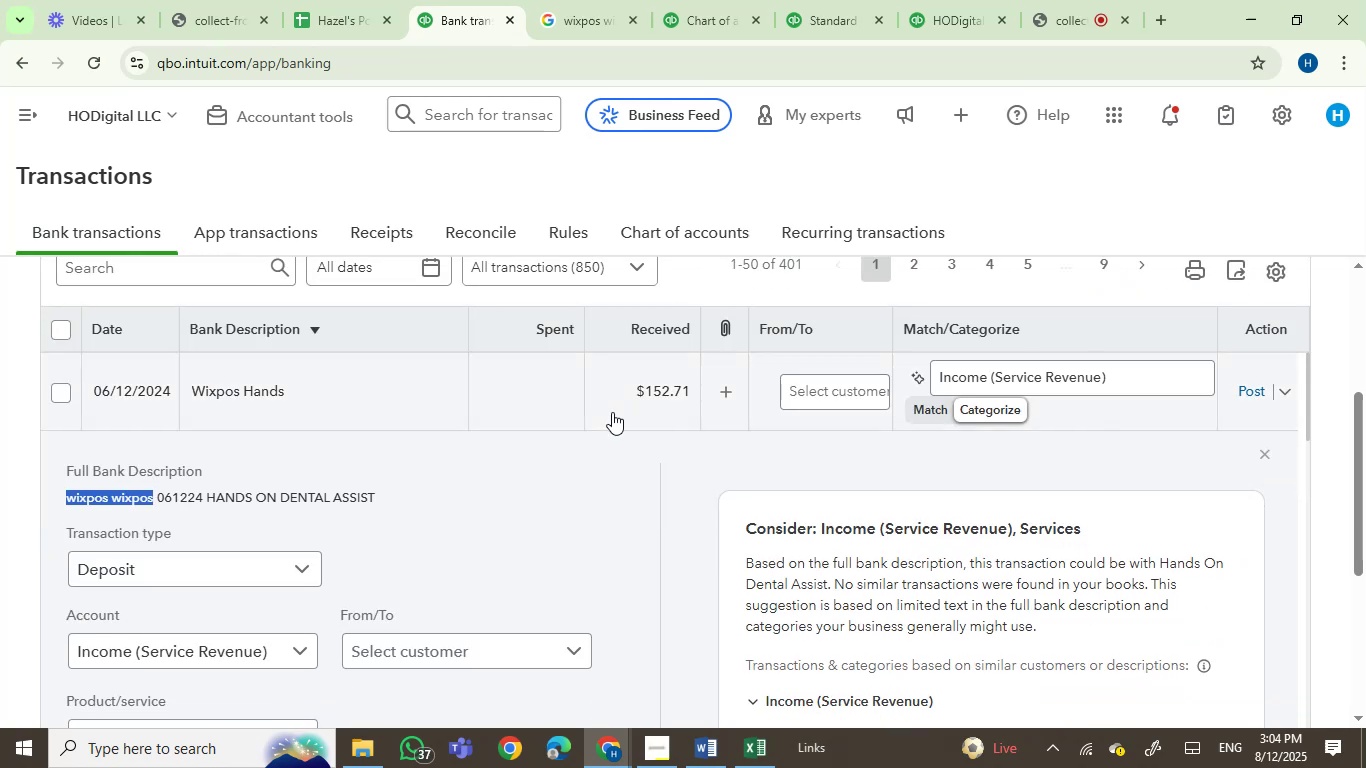 
scroll: coordinate [612, 412], scroll_direction: none, amount: 0.0
 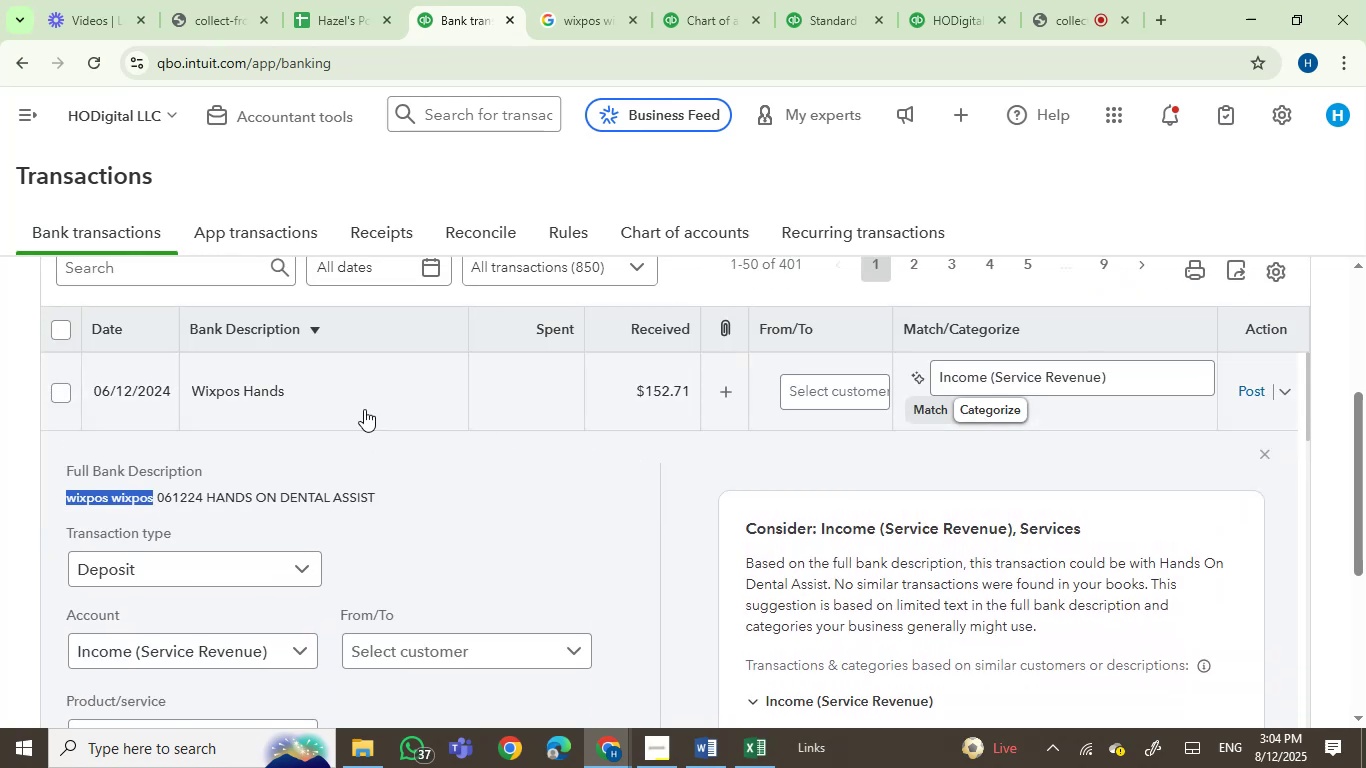 
left_click([339, 393])
 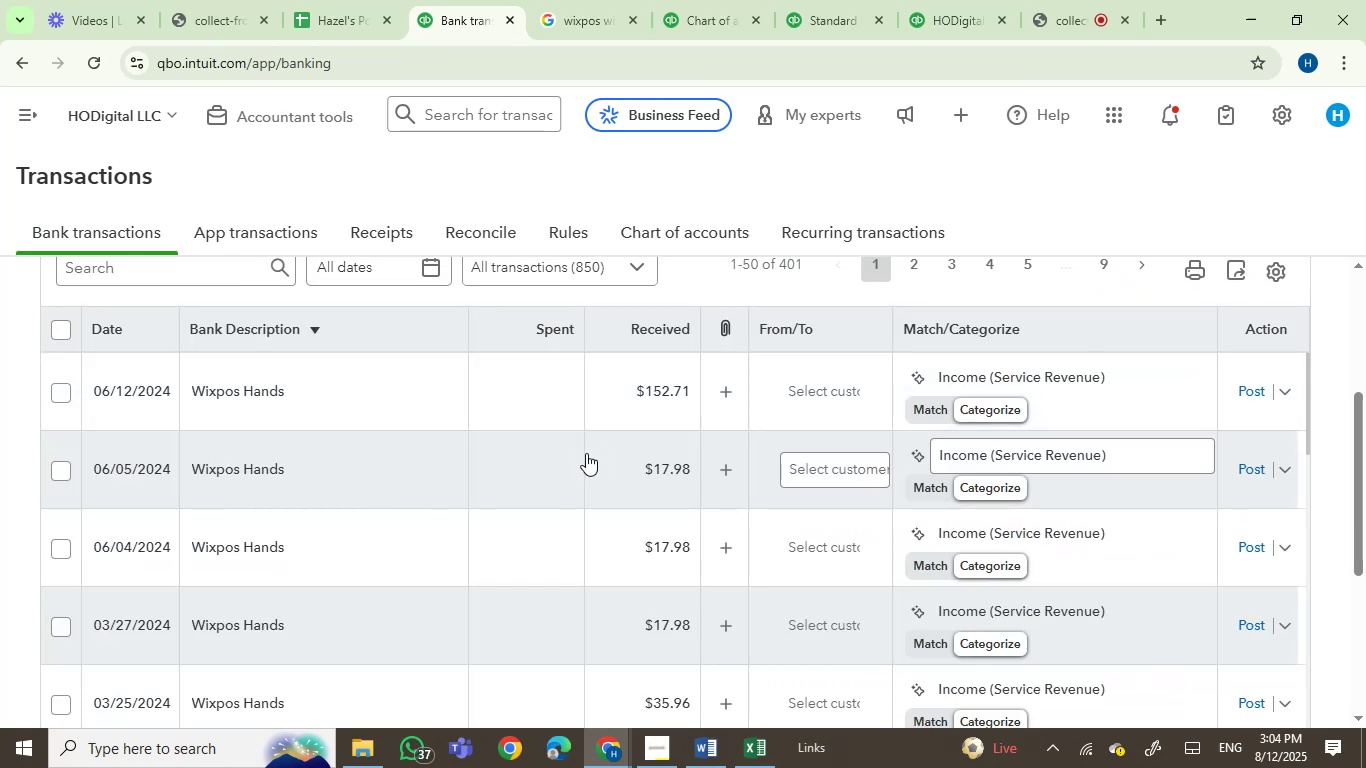 
scroll: coordinate [612, 545], scroll_direction: down, amount: 9.0
 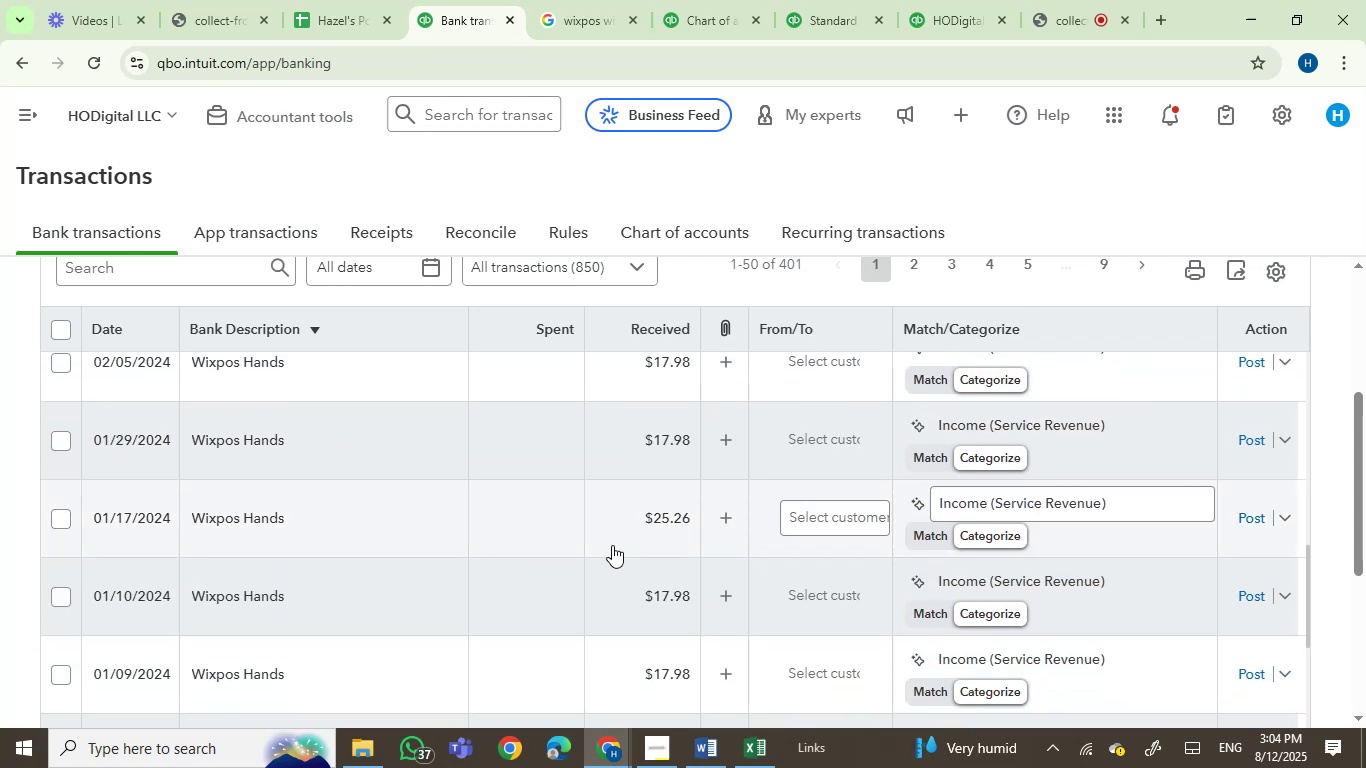 
scroll: coordinate [464, 427], scroll_direction: up, amount: 23.0
 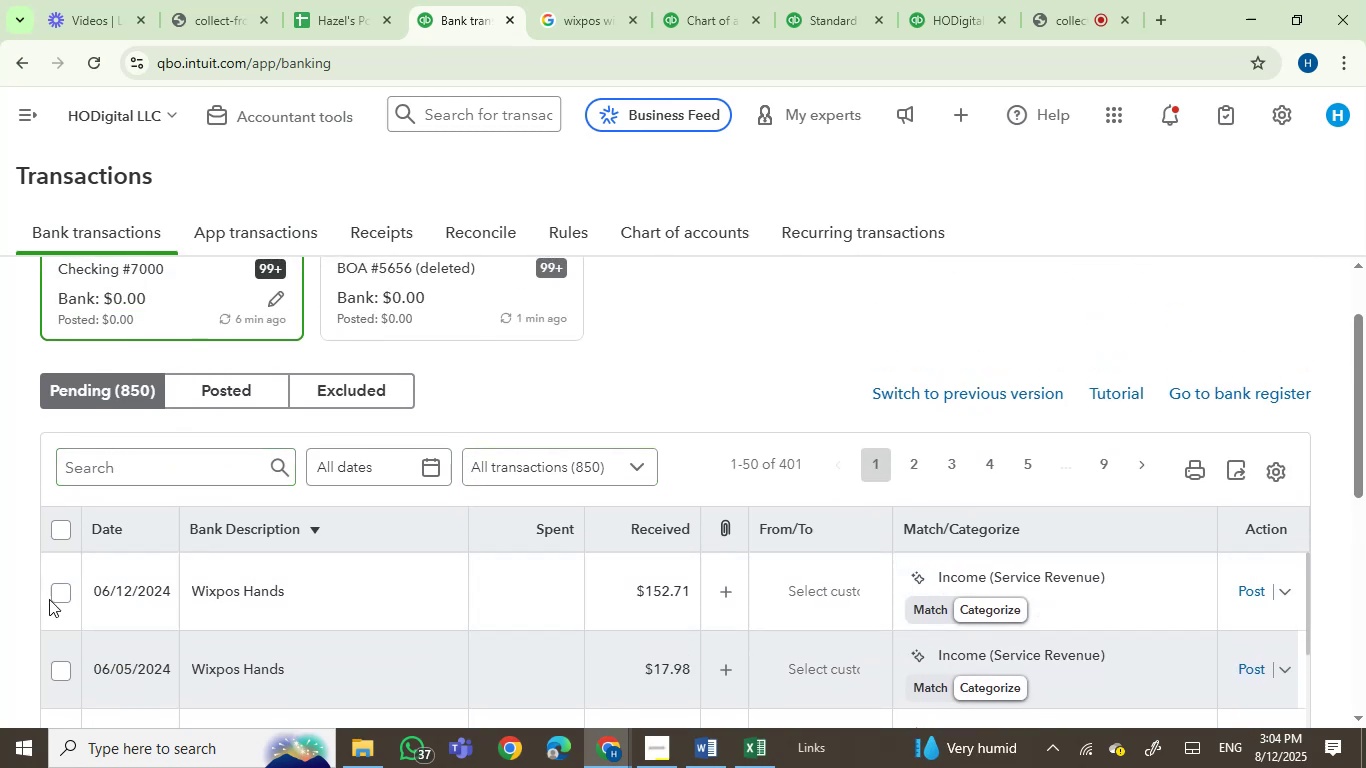 
left_click([56, 590])
 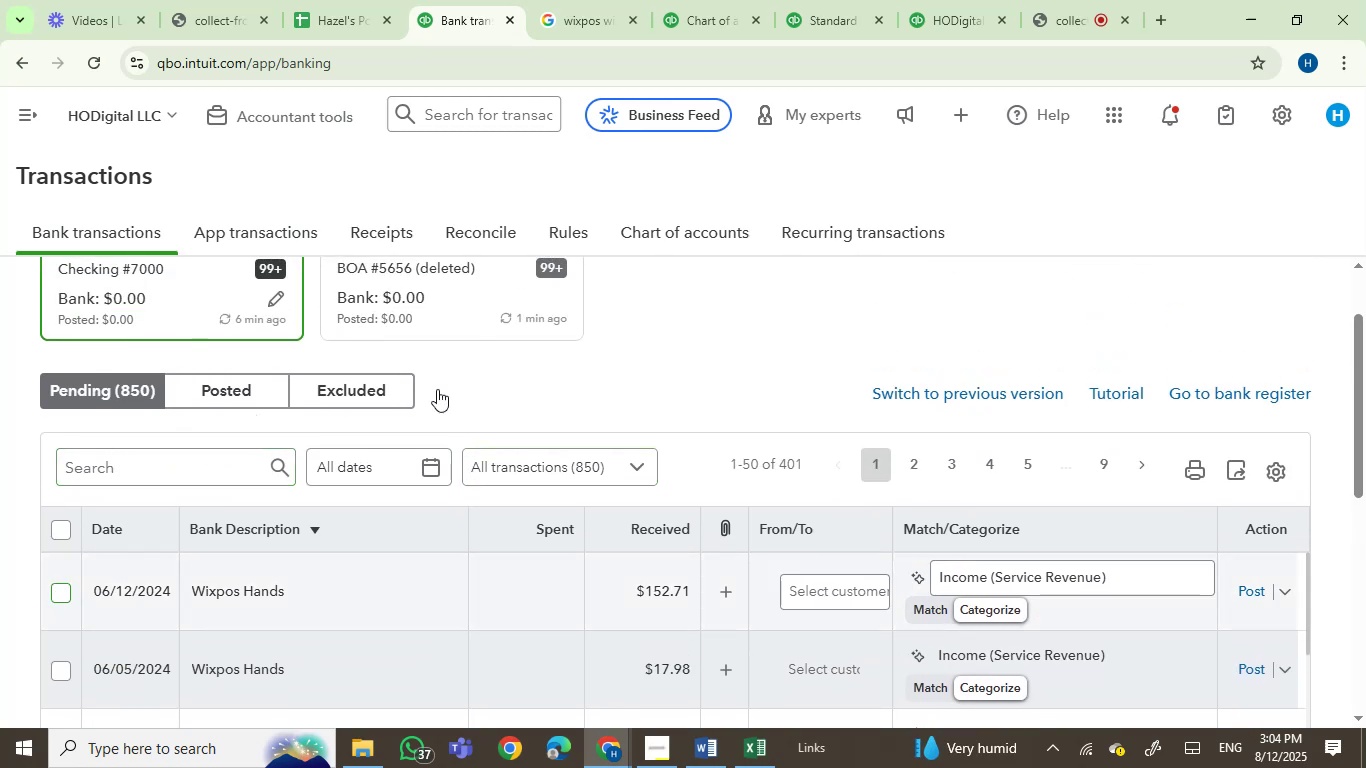 
scroll: coordinate [451, 389], scroll_direction: down, amount: 2.0
 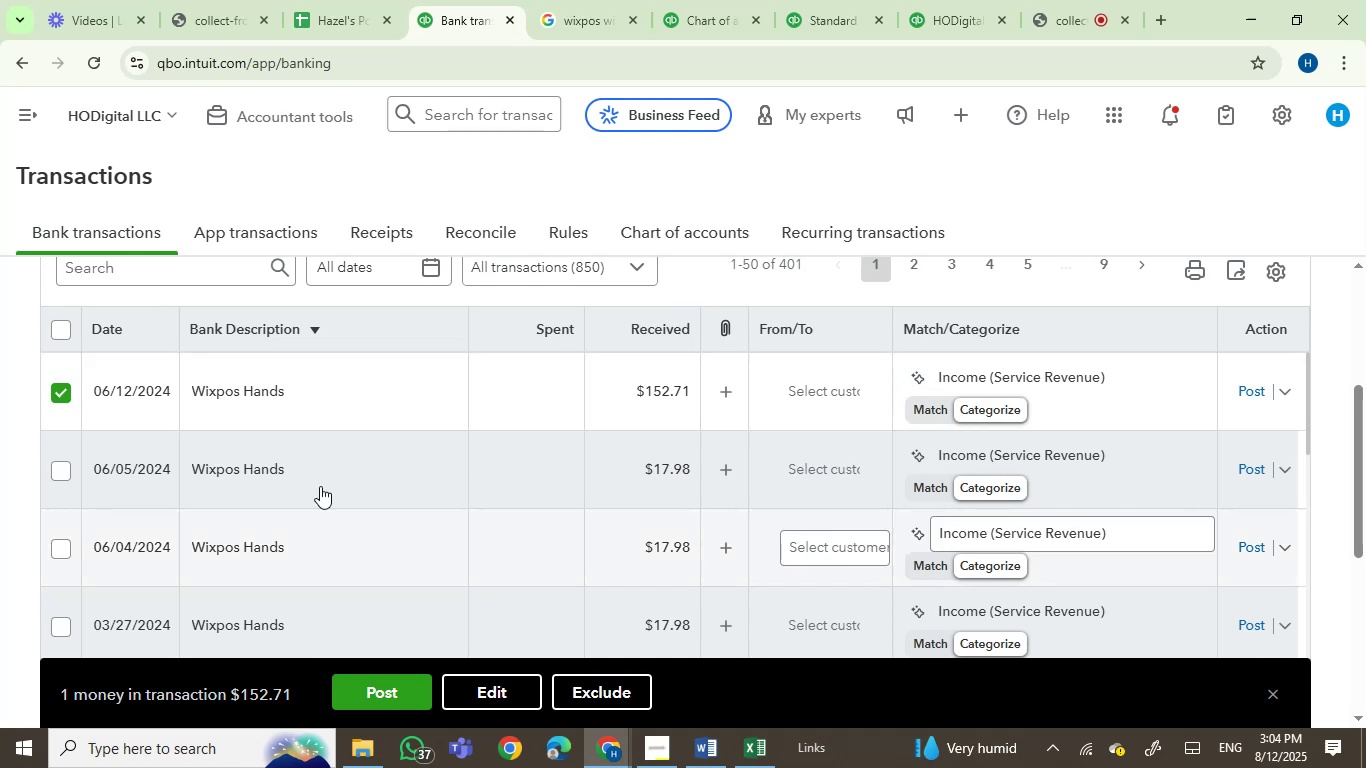 
left_click([302, 483])
 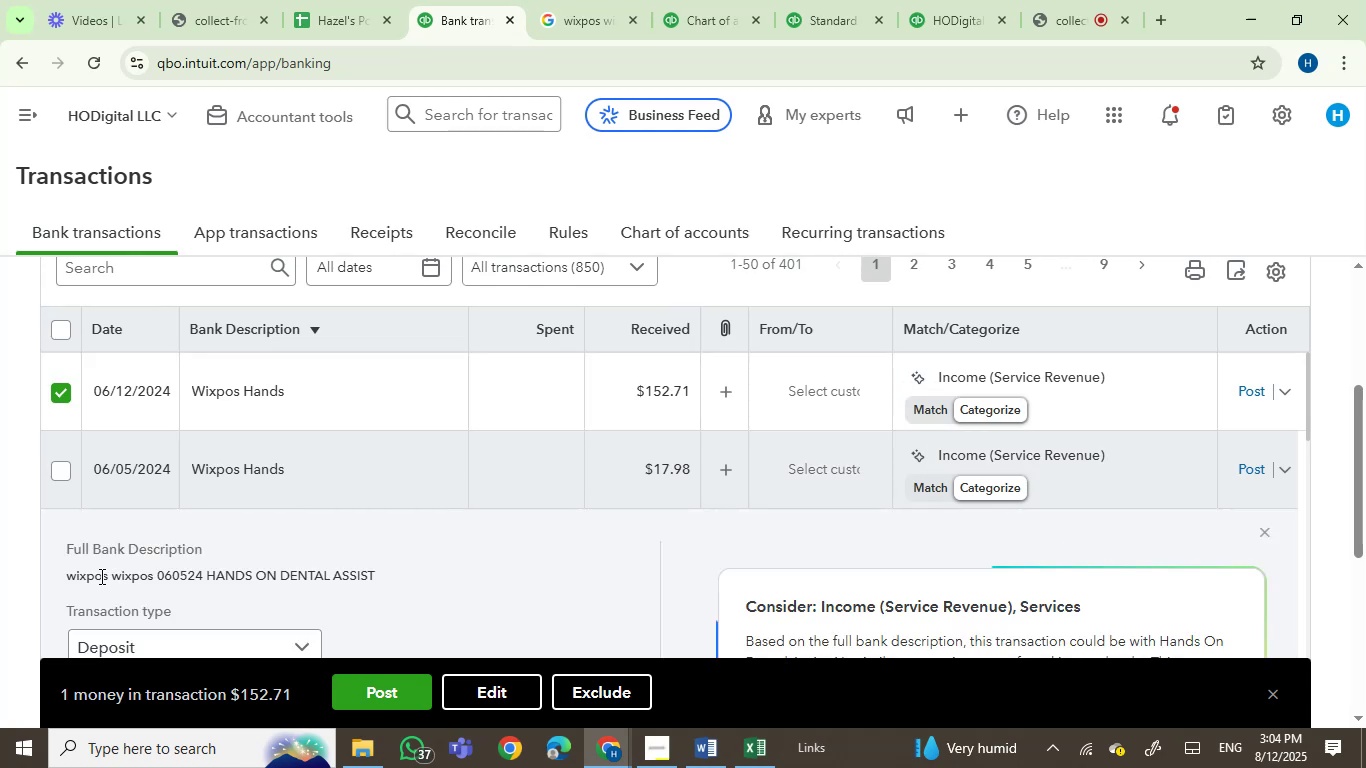 
scroll: coordinate [475, 507], scroll_direction: down, amount: 3.0
 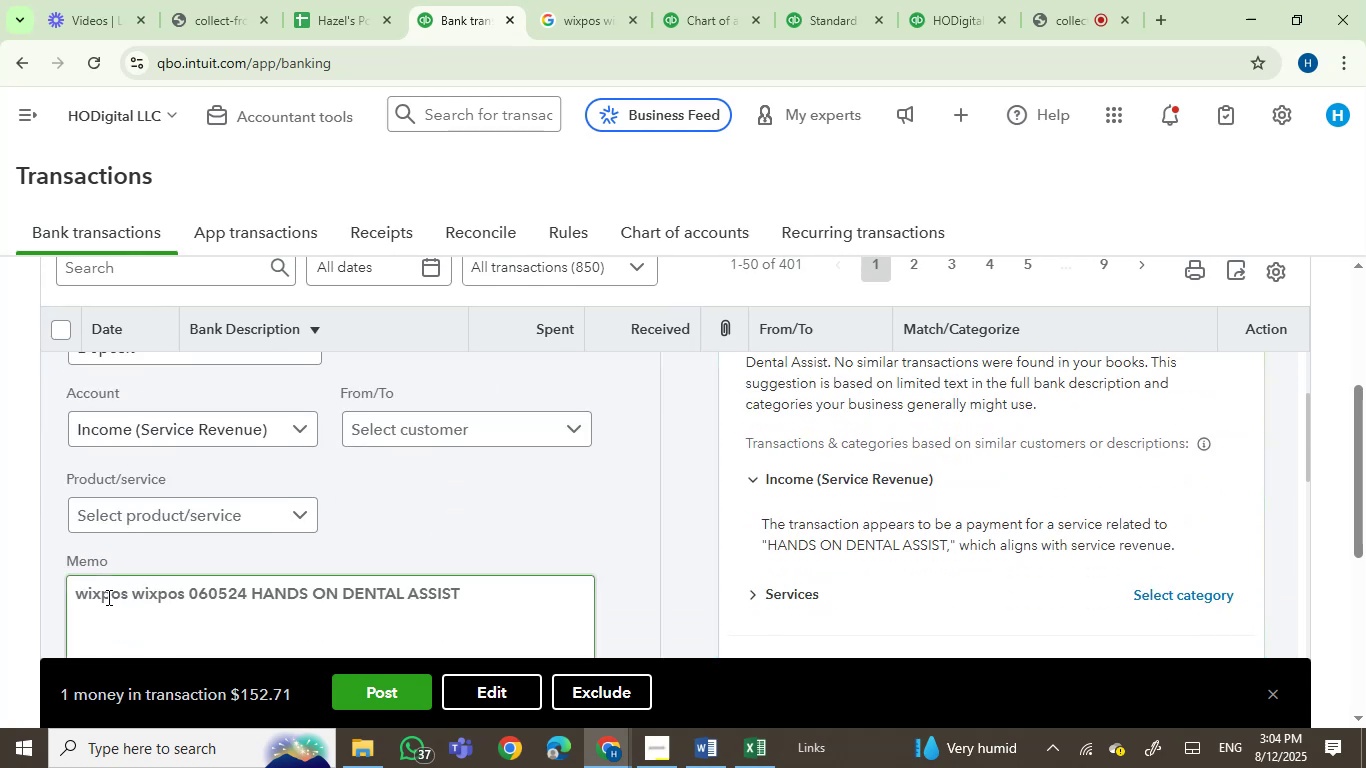 
double_click([107, 597])
 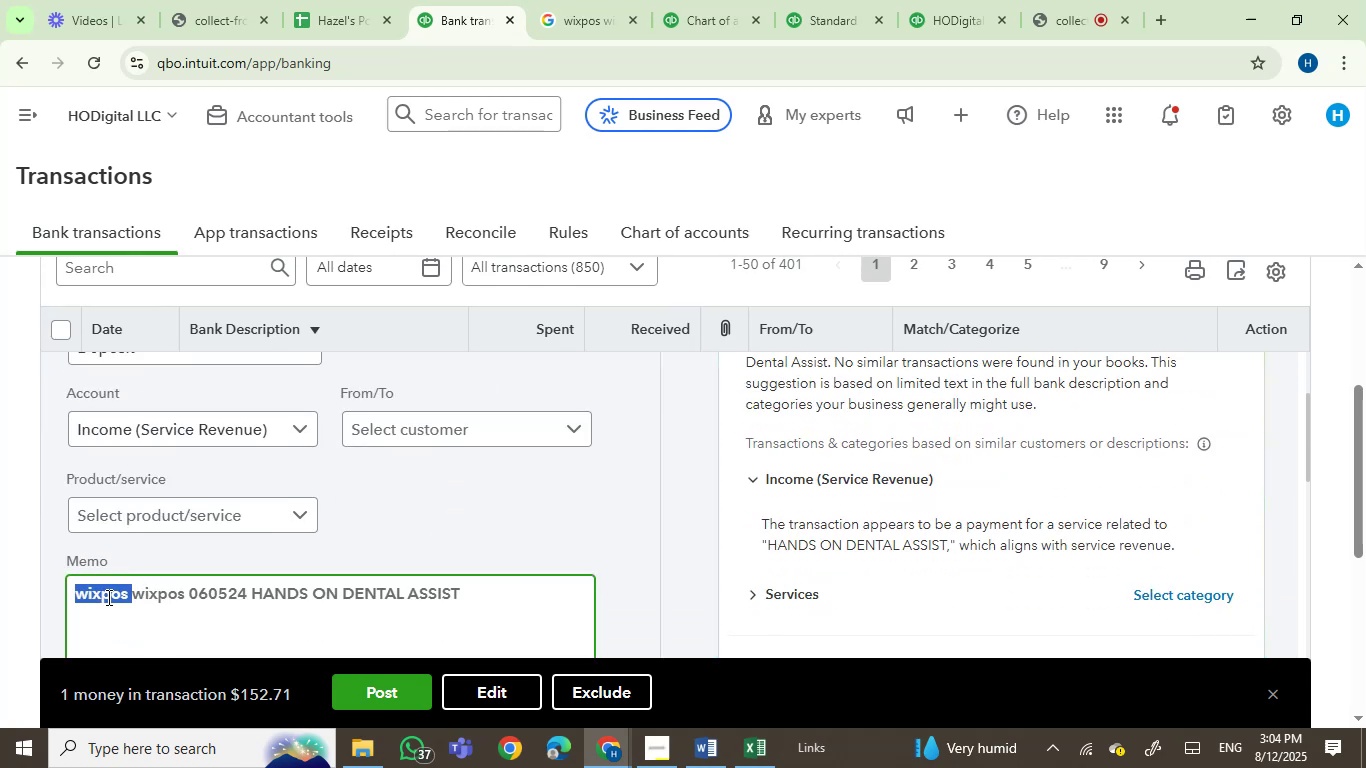 
key(Control+C)
 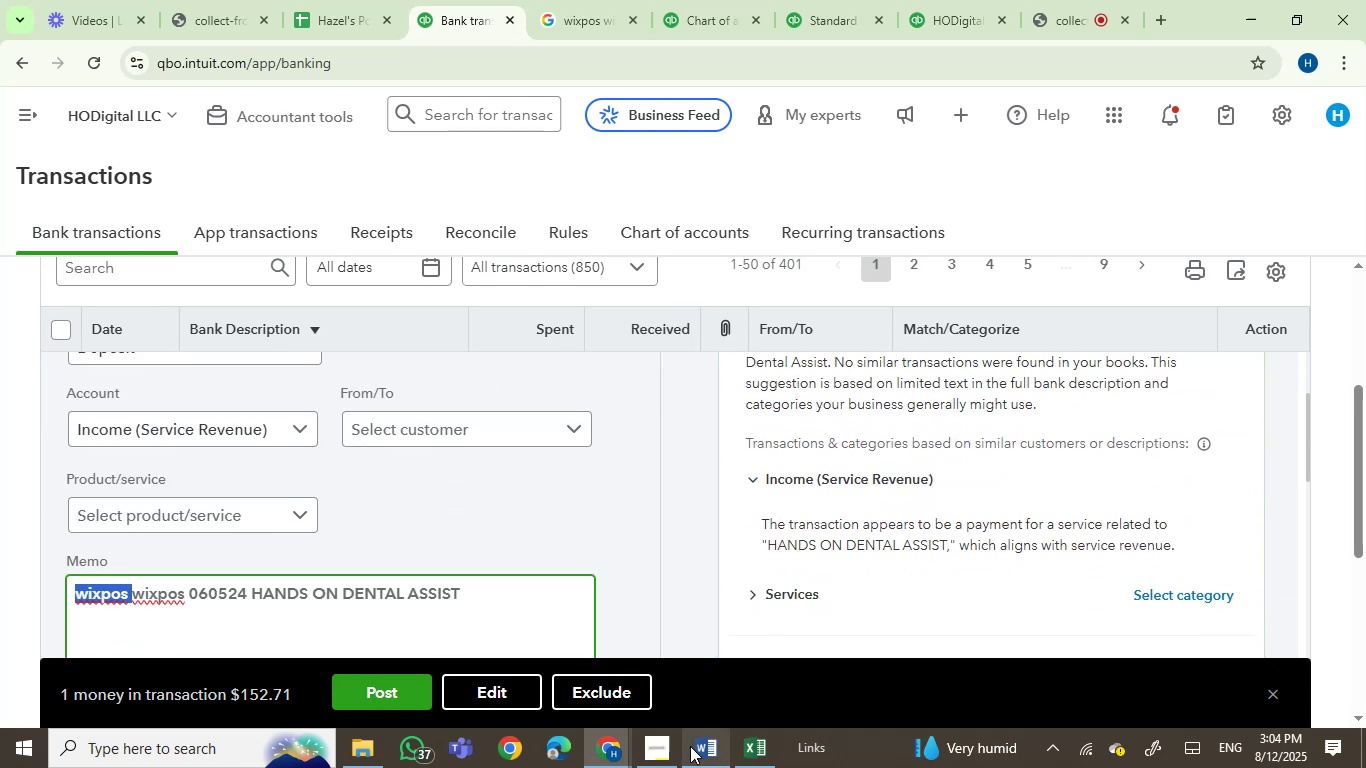 
left_click([690, 746])
 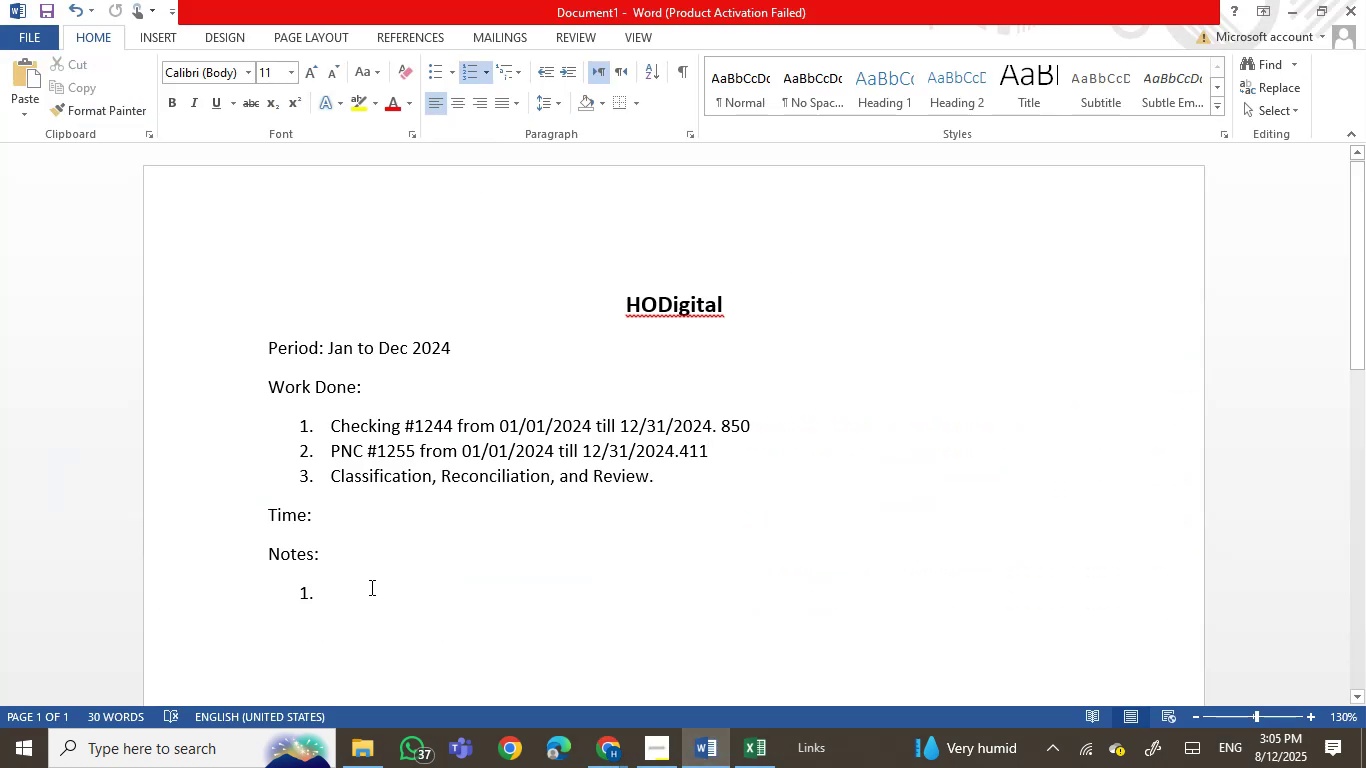 
key(Control+V)
 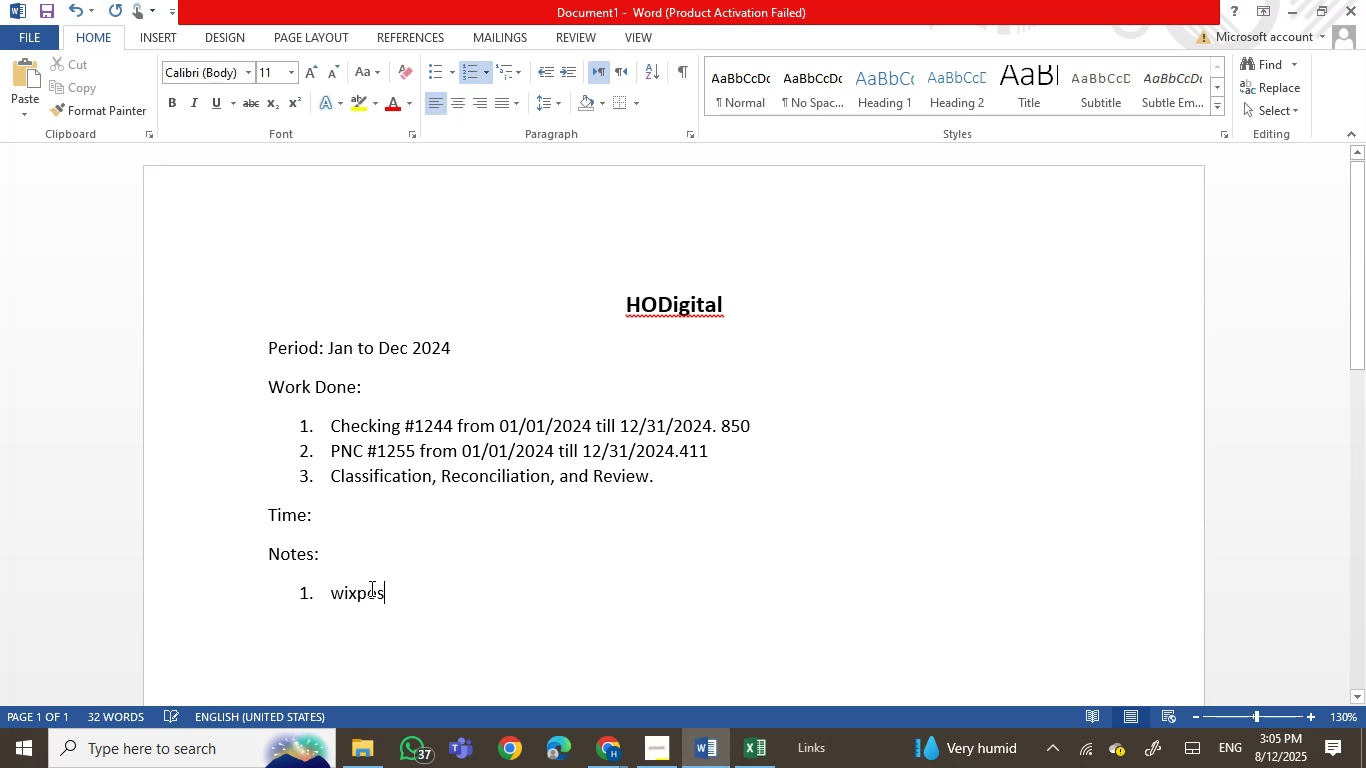 
type( was put in Sales.)
 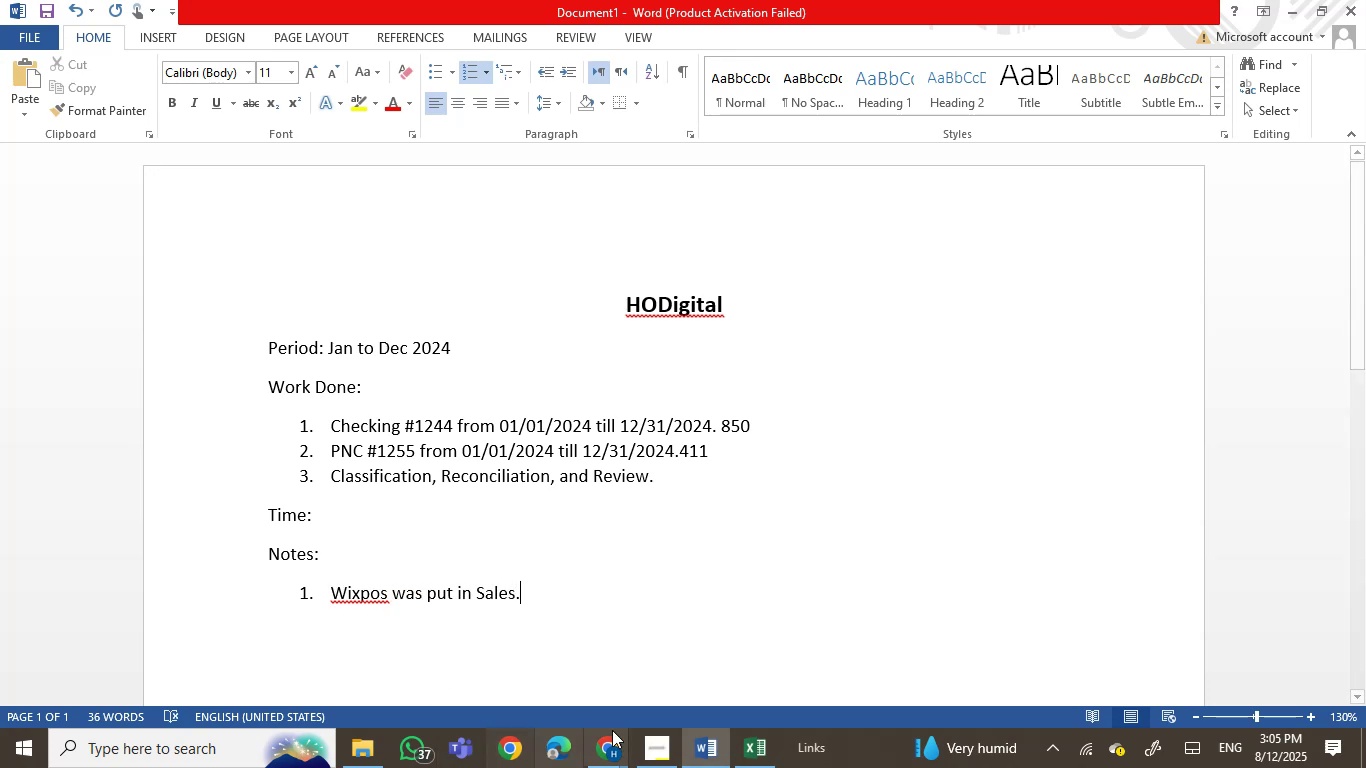 
left_click([711, 746])
 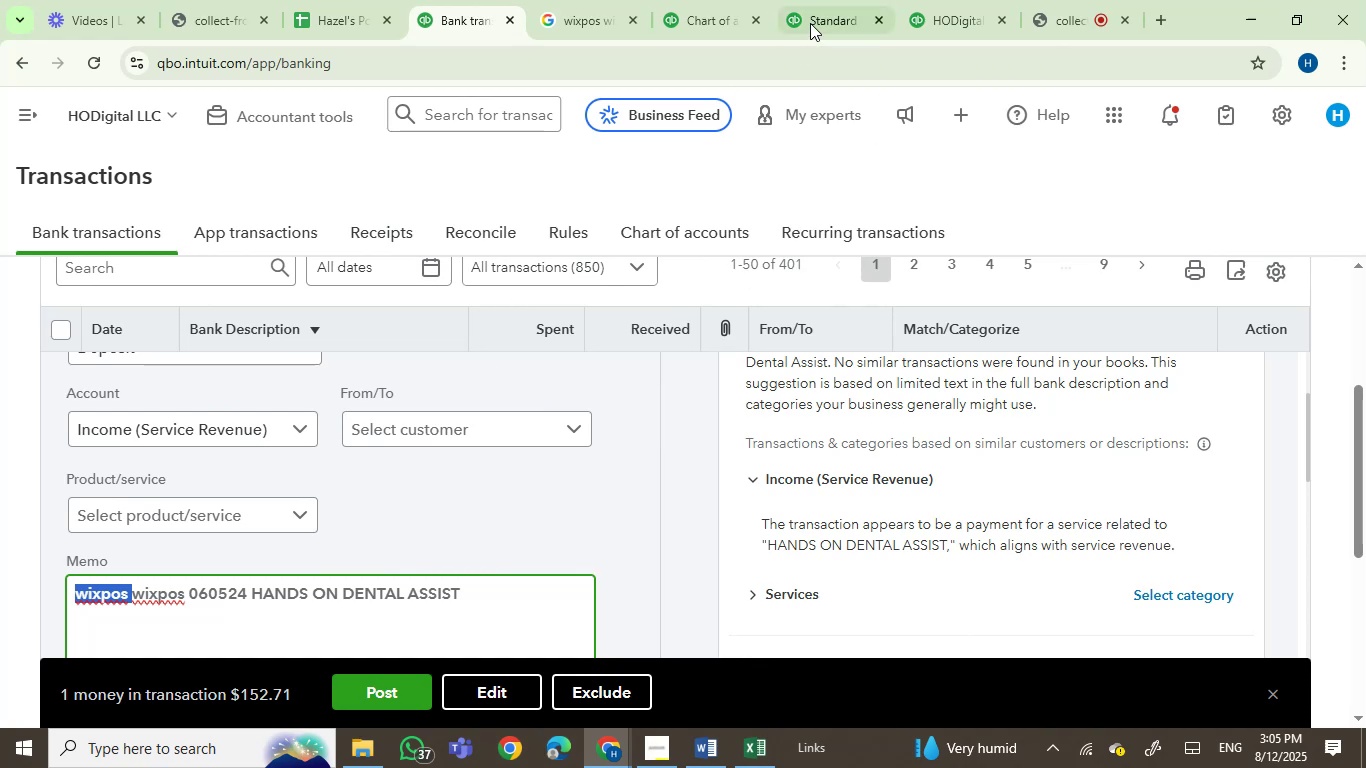 
left_click([713, 7])
 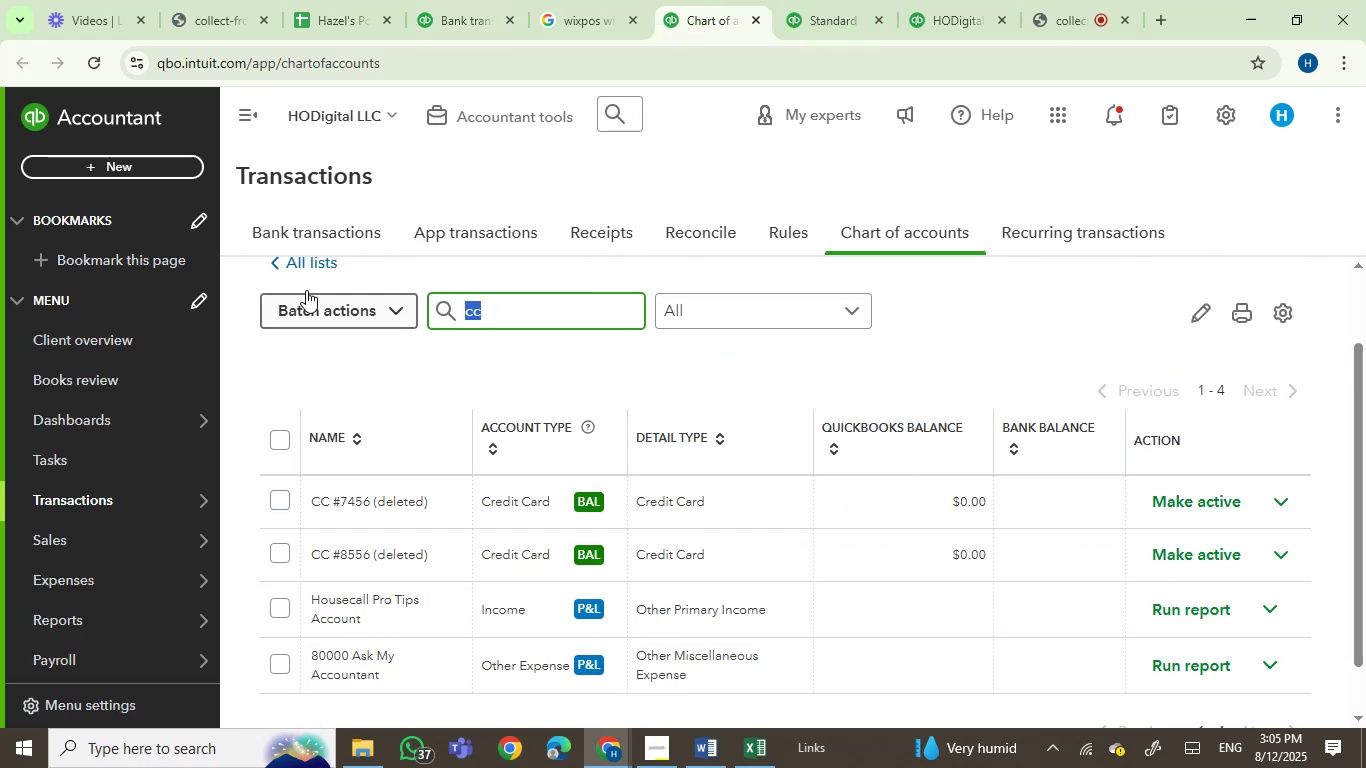 
type(serv)
 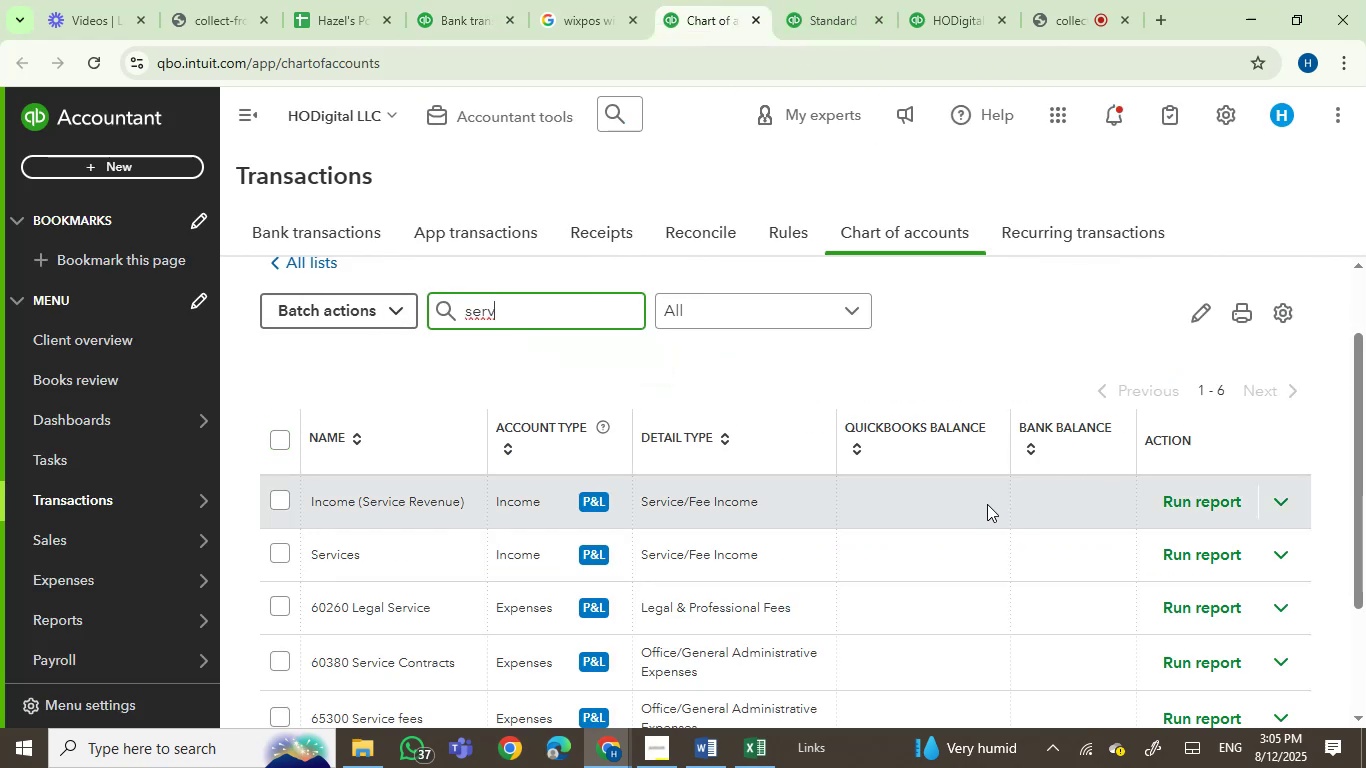 
wait(5.86)
 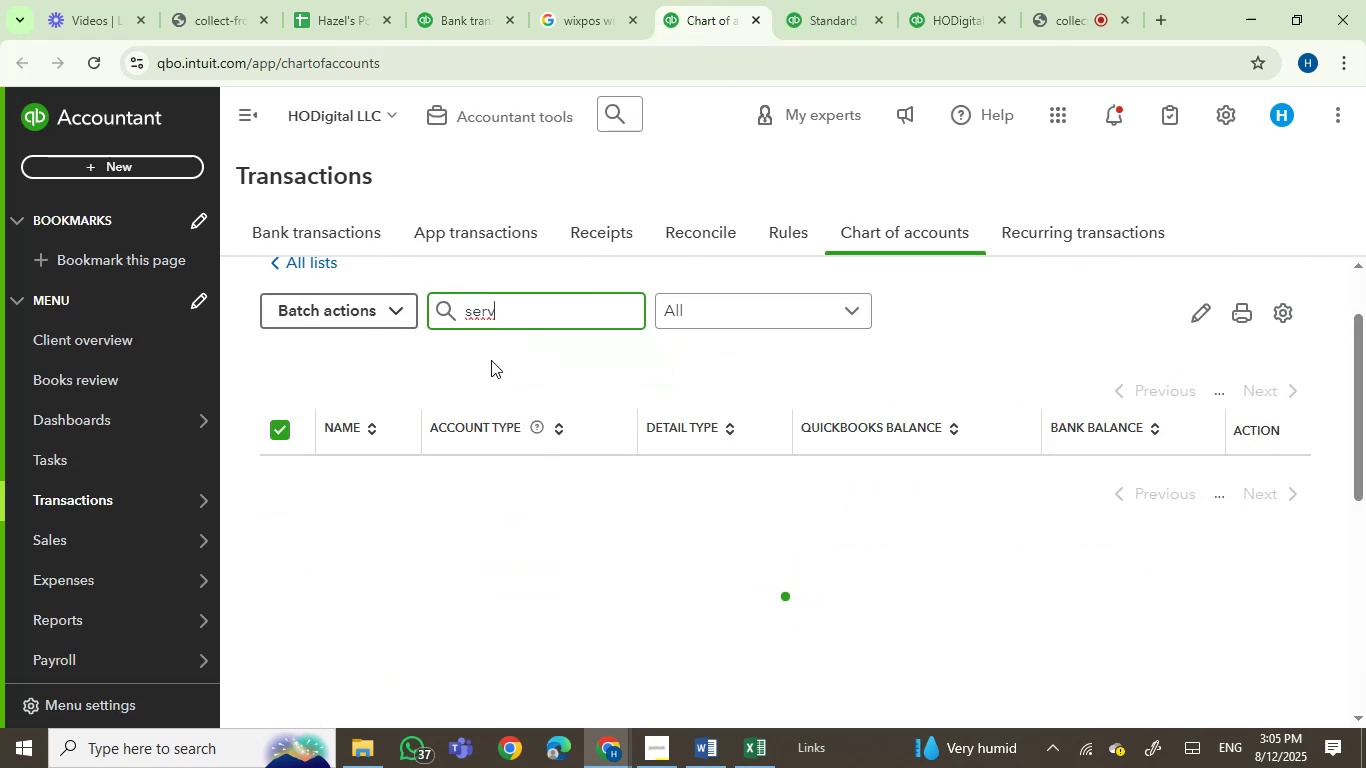 
left_click([1279, 546])
 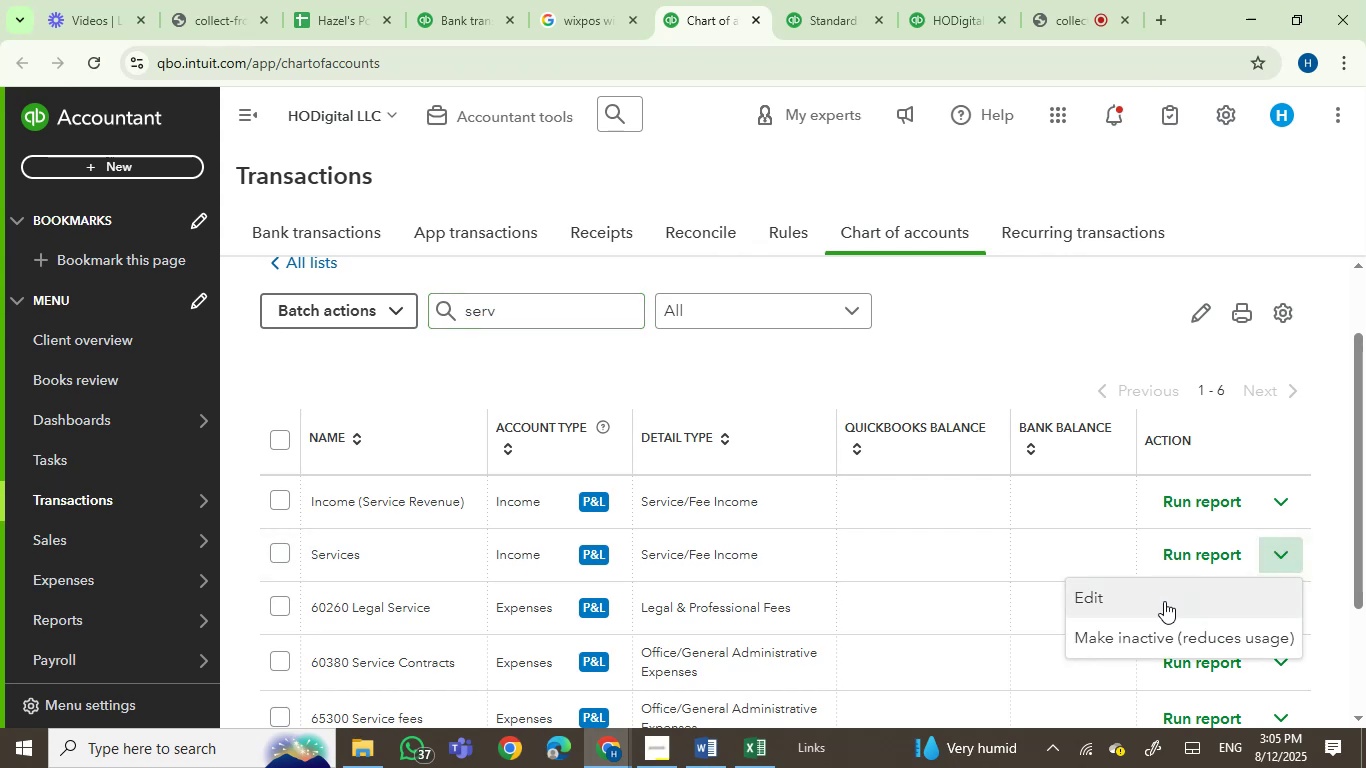 
left_click([1161, 600])
 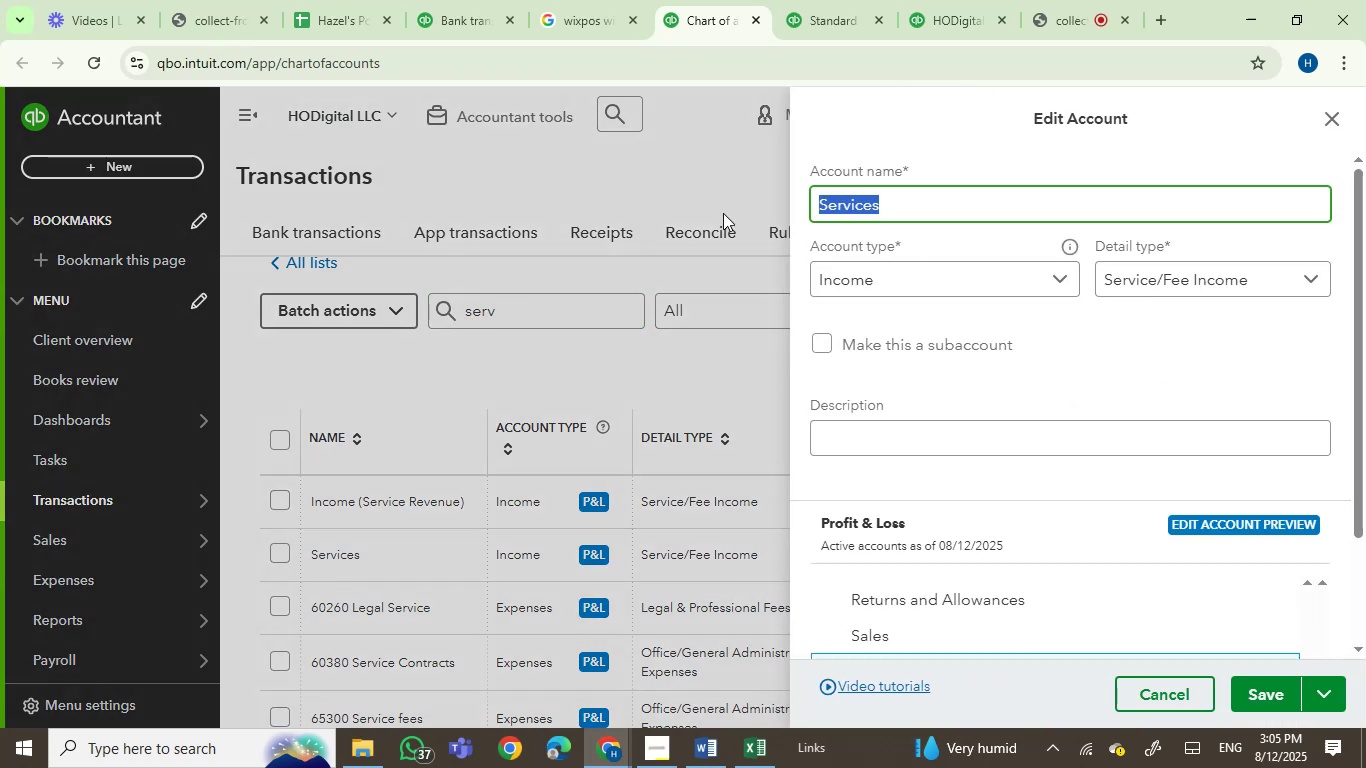 
type(sal)
key(Backspace)
key(Backspace)
key(Backspace)
key(Backspace)
type(Sales)
 